 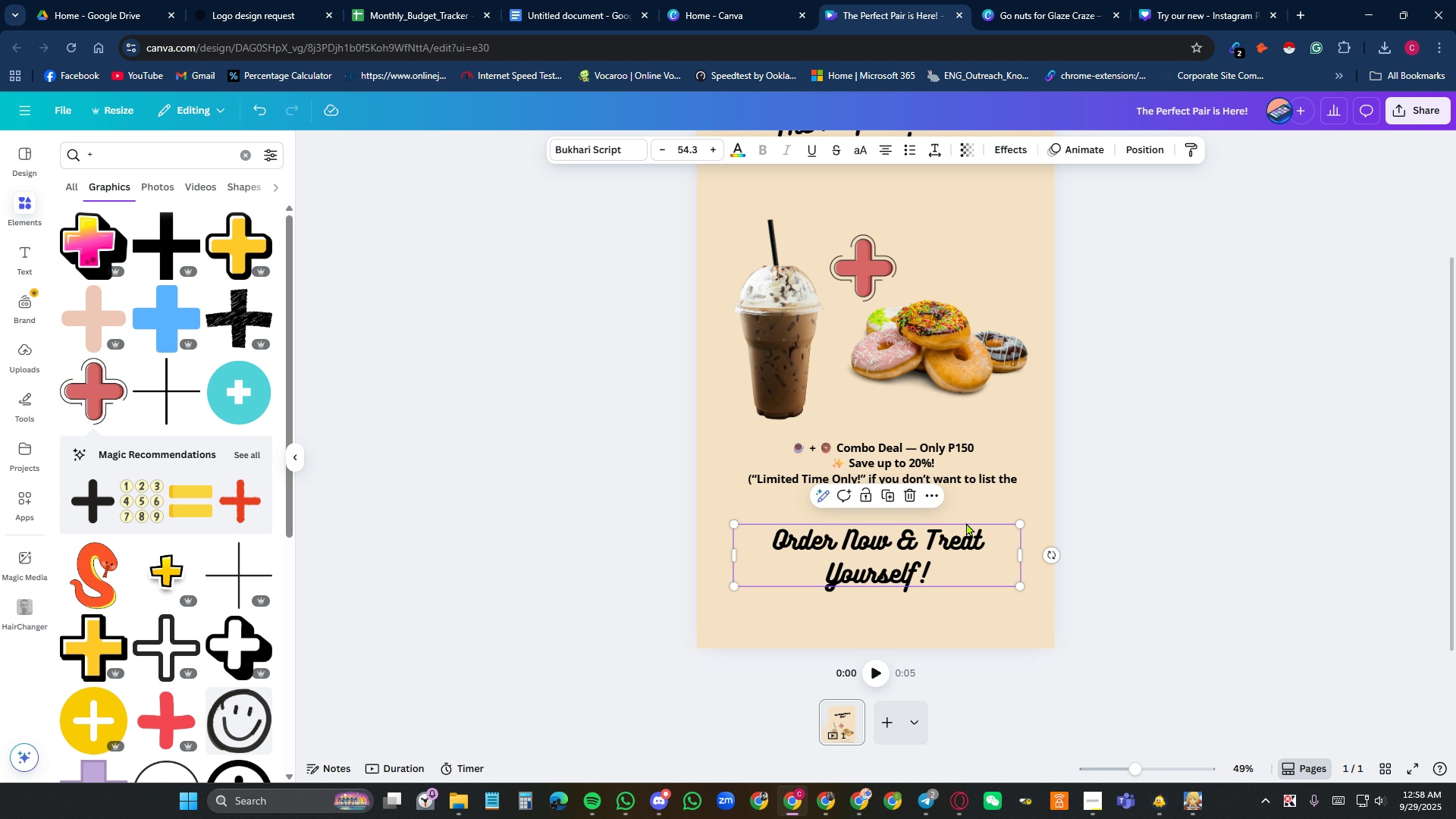 
scroll: coordinate [984, 494], scroll_direction: up, amount: 2.0
 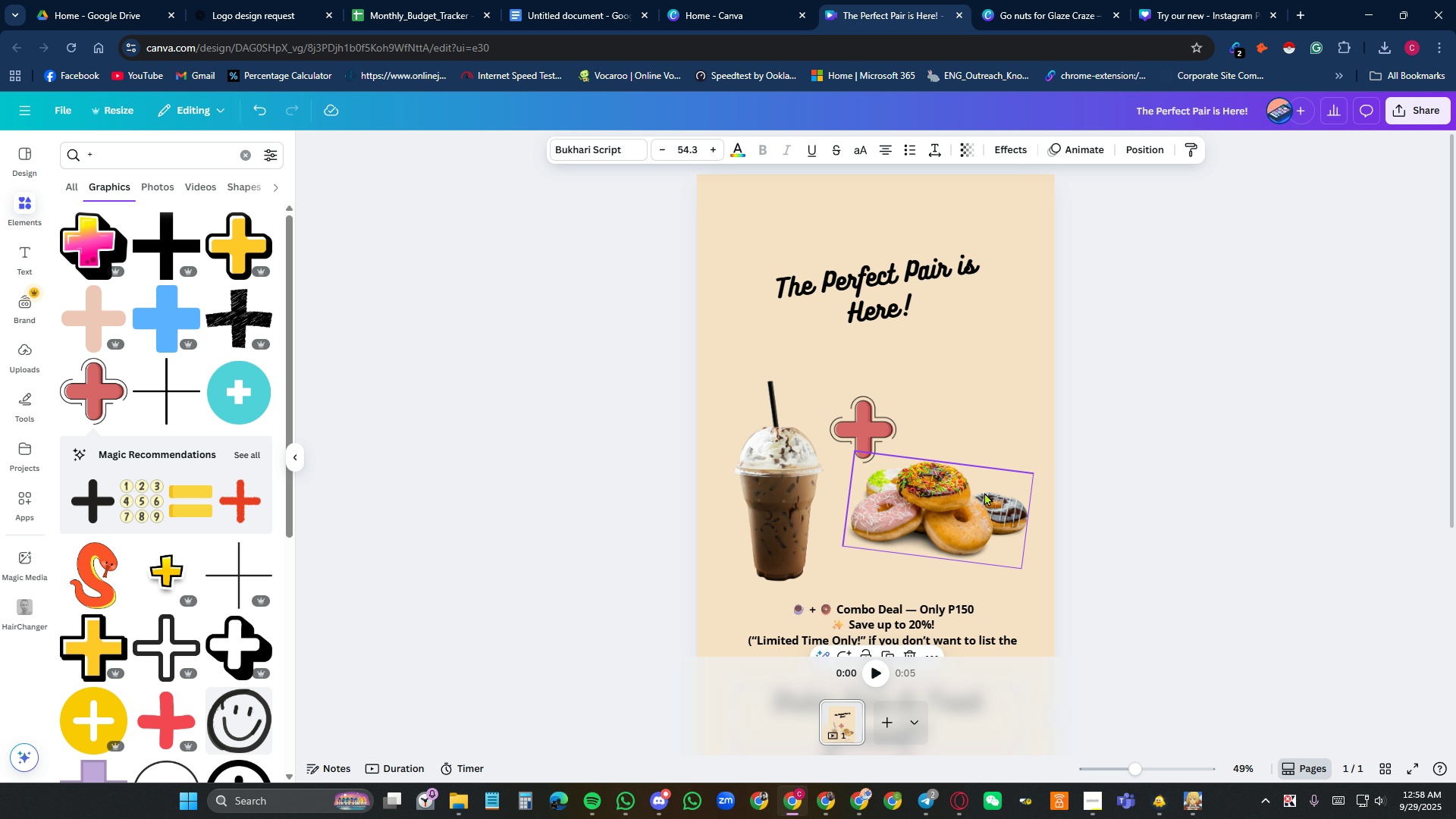 
scroll: coordinate [984, 492], scroll_direction: down, amount: 2.0
 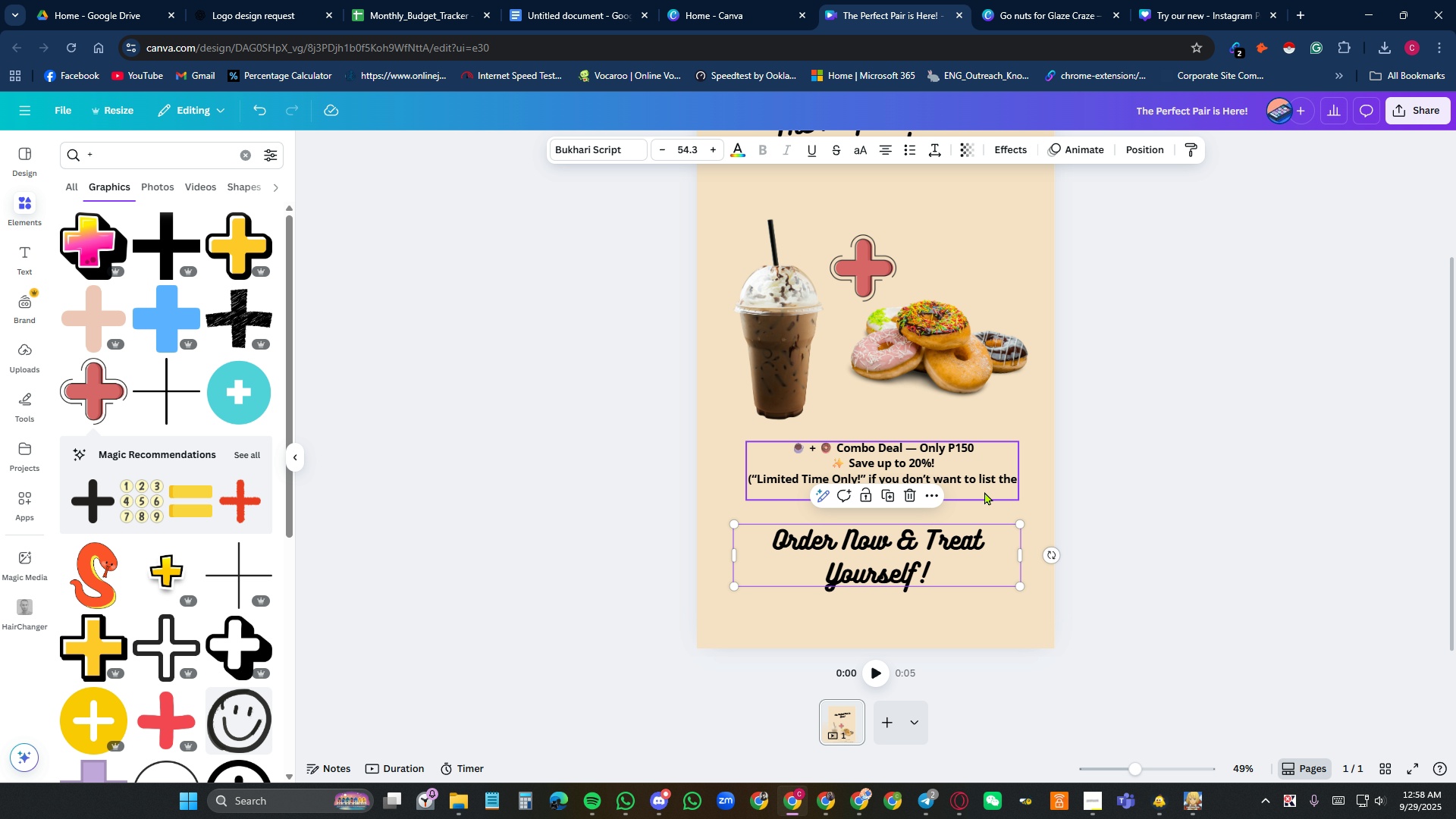 
scroll: coordinate [985, 384], scroll_direction: up, amount: 4.0
 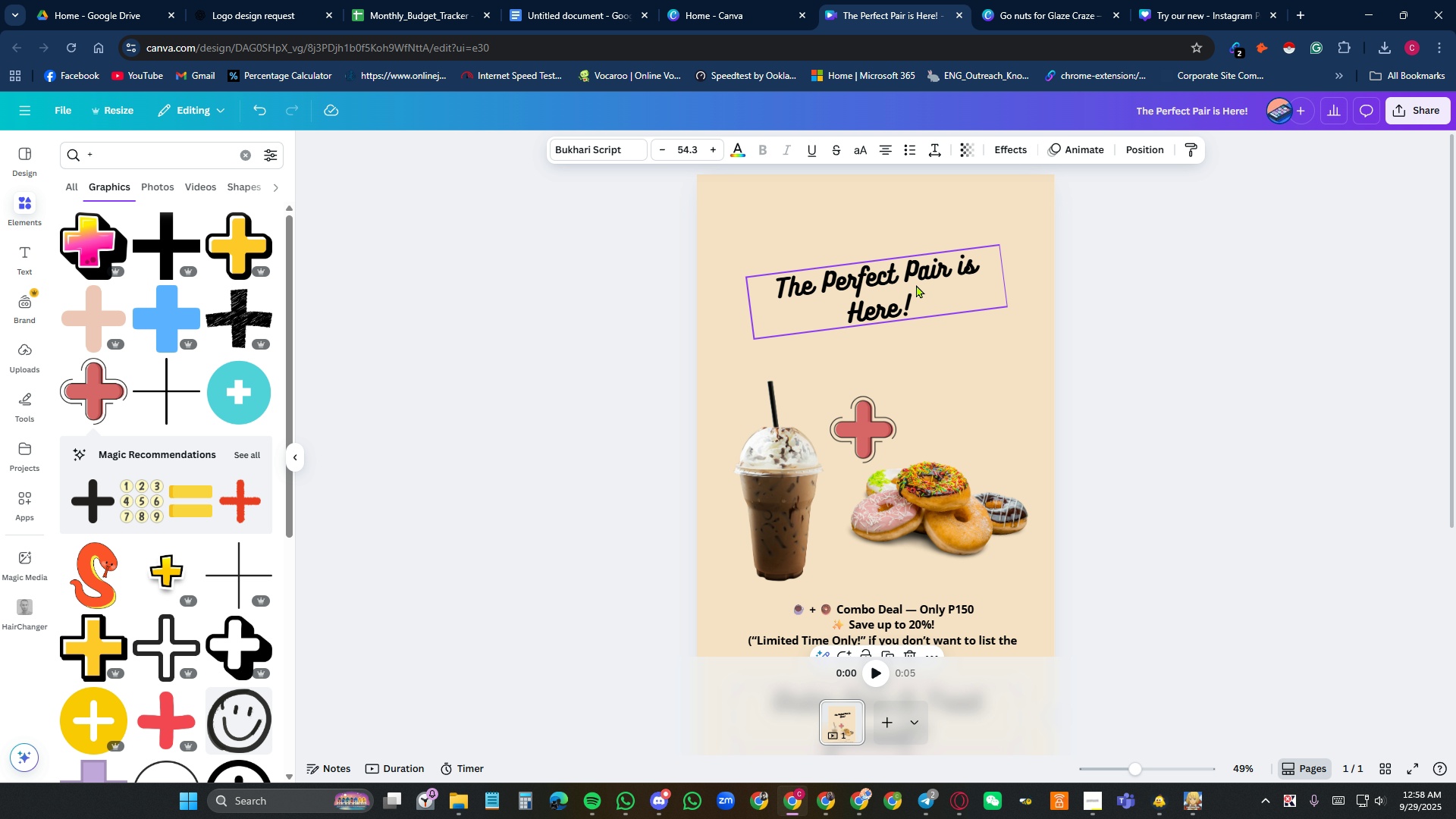 
left_click_drag(start_coordinate=[916, 284], to_coordinate=[910, 250])
 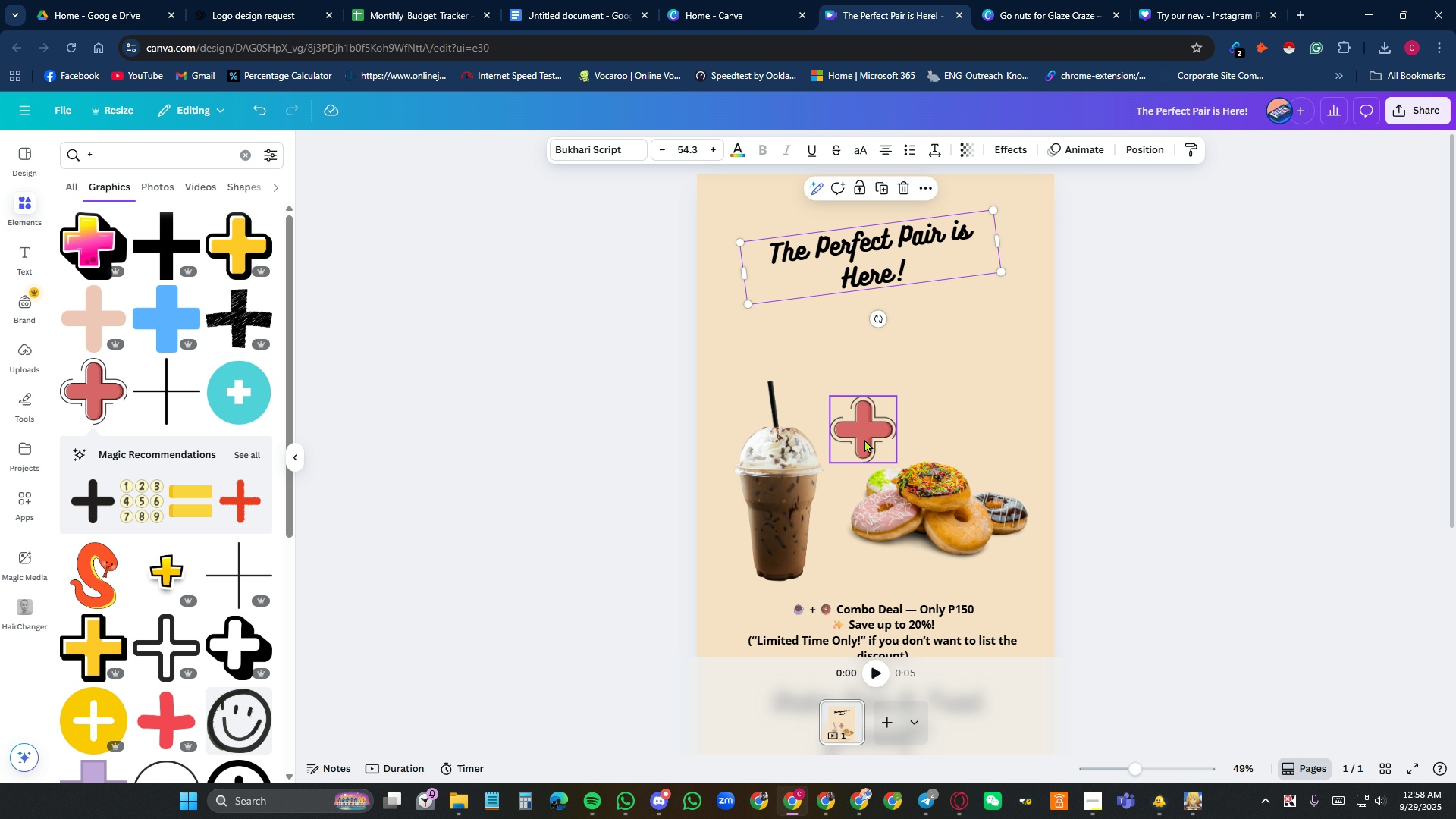 
left_click_drag(start_coordinate=[864, 439], to_coordinate=[885, 378])
 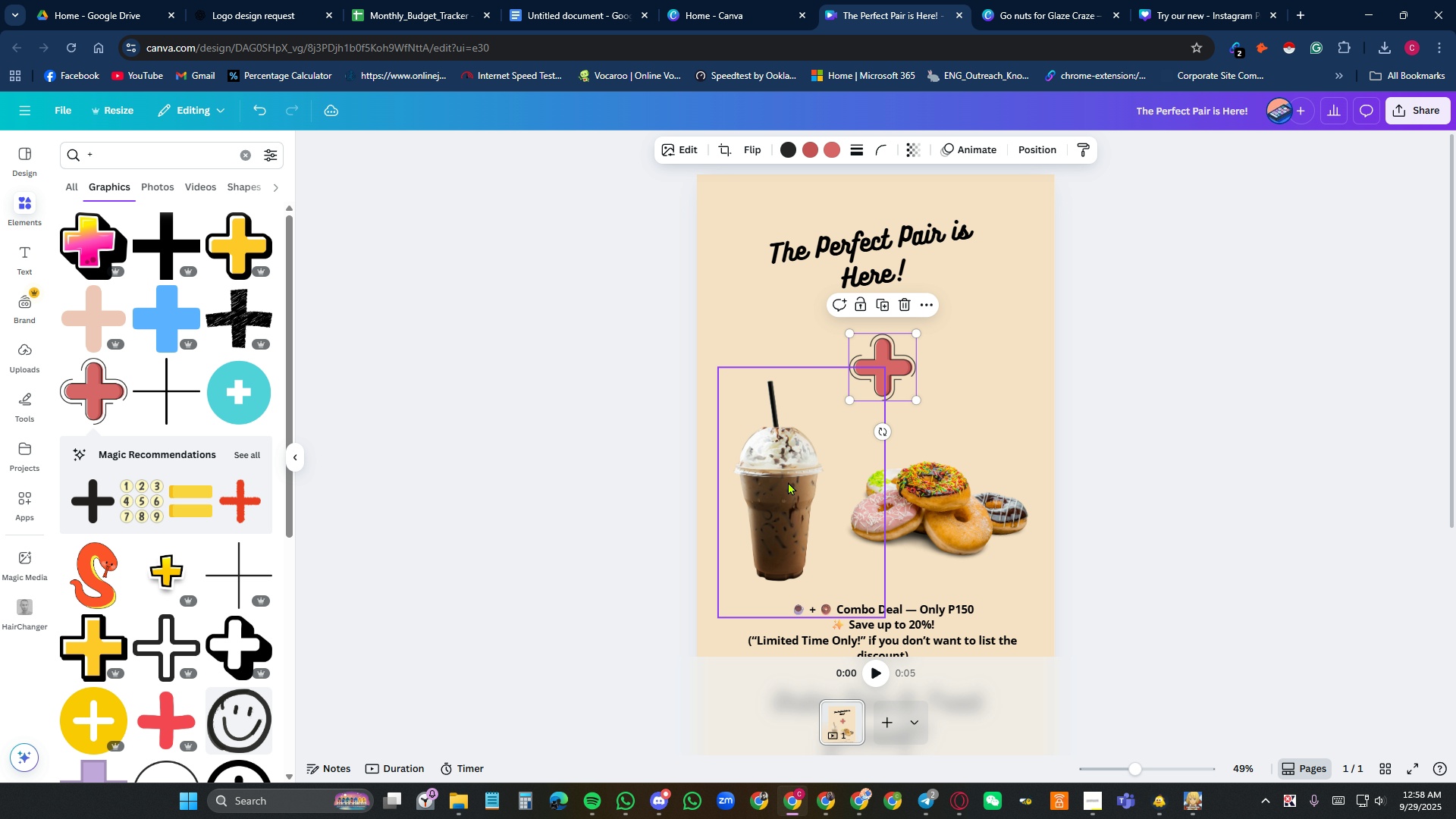 
left_click_drag(start_coordinate=[787, 482], to_coordinate=[777, 414])
 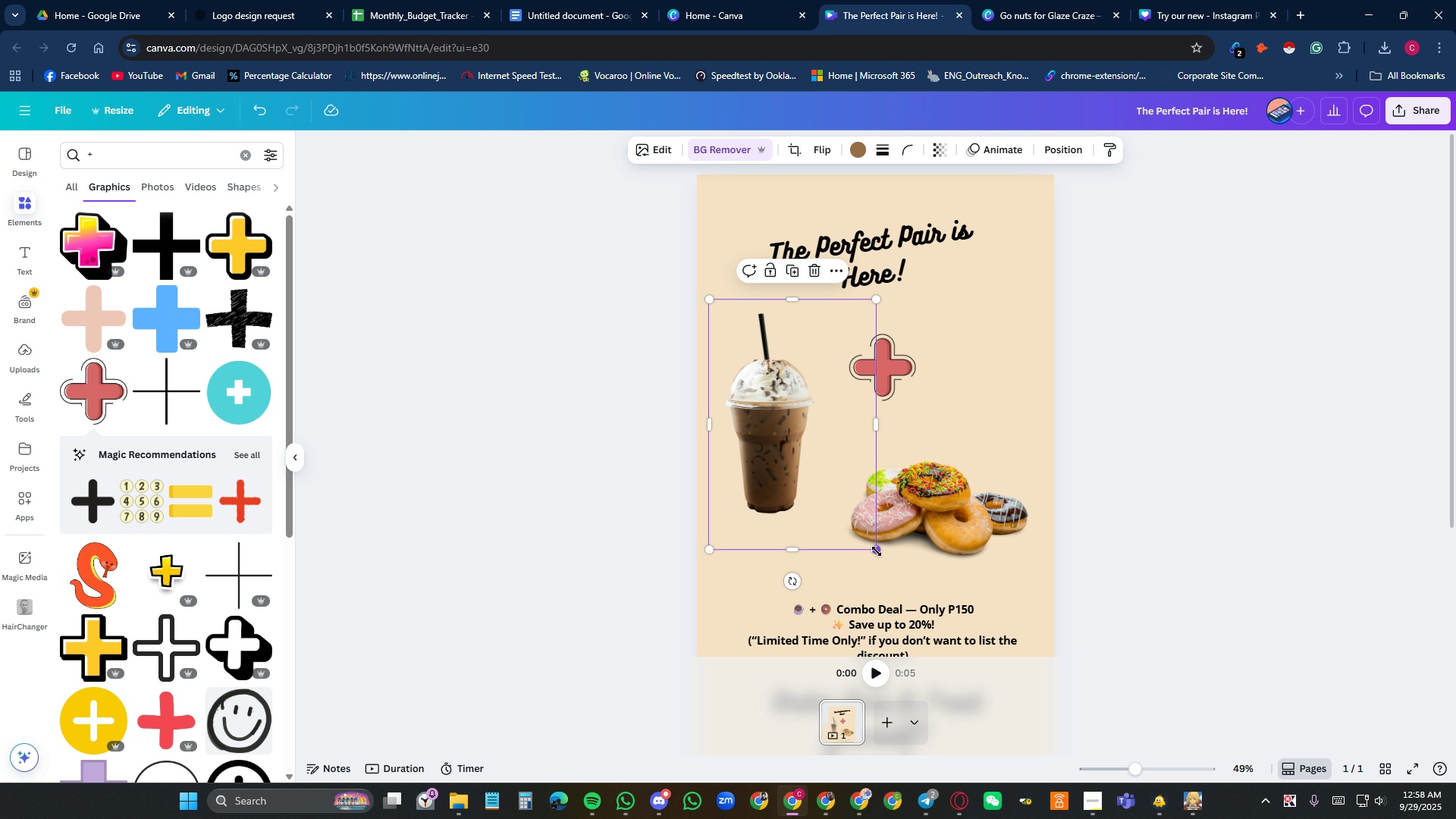 
left_click_drag(start_coordinate=[877, 551], to_coordinate=[965, 626])
 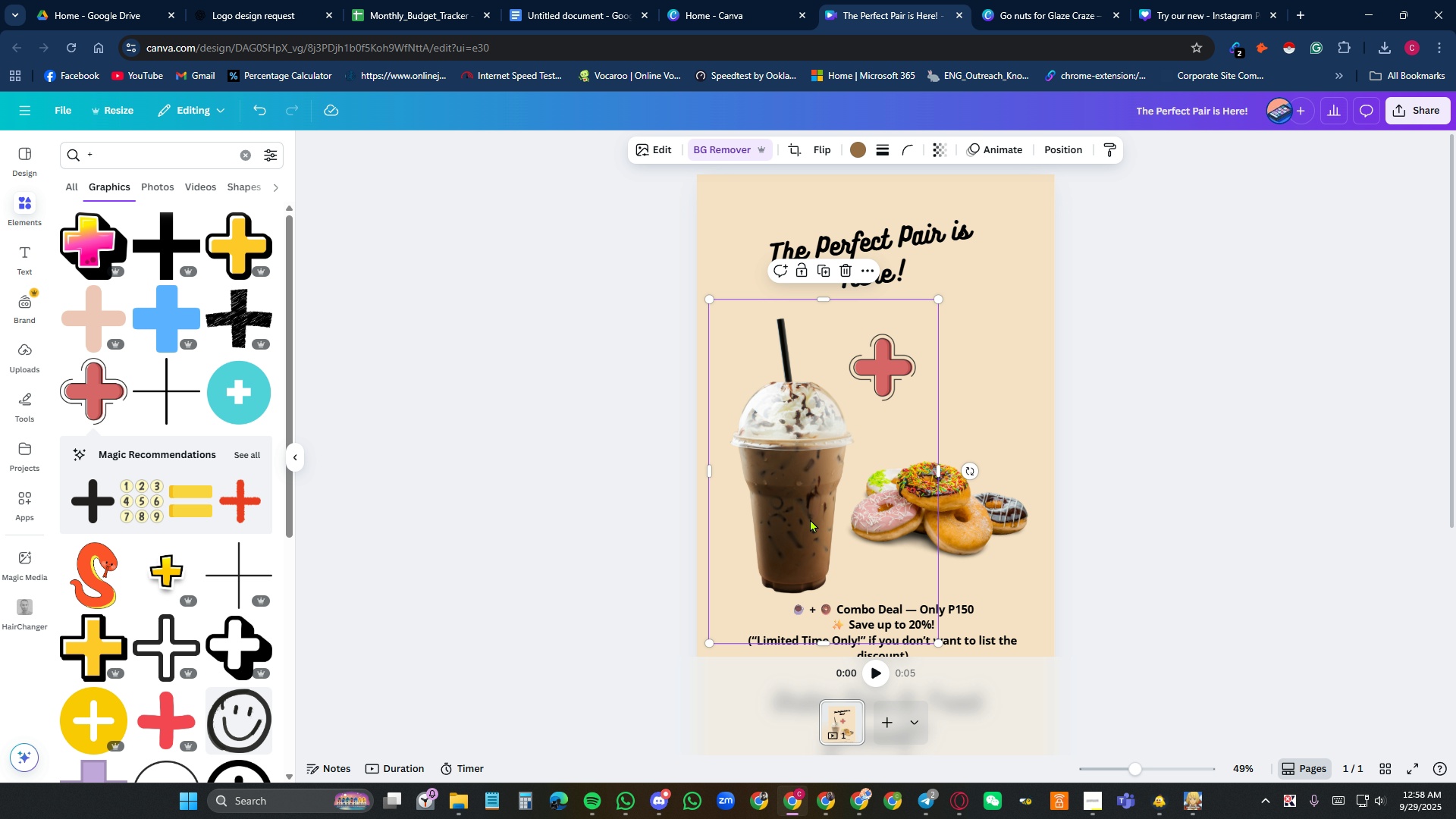 
left_click_drag(start_coordinate=[809, 519], to_coordinate=[790, 476])
 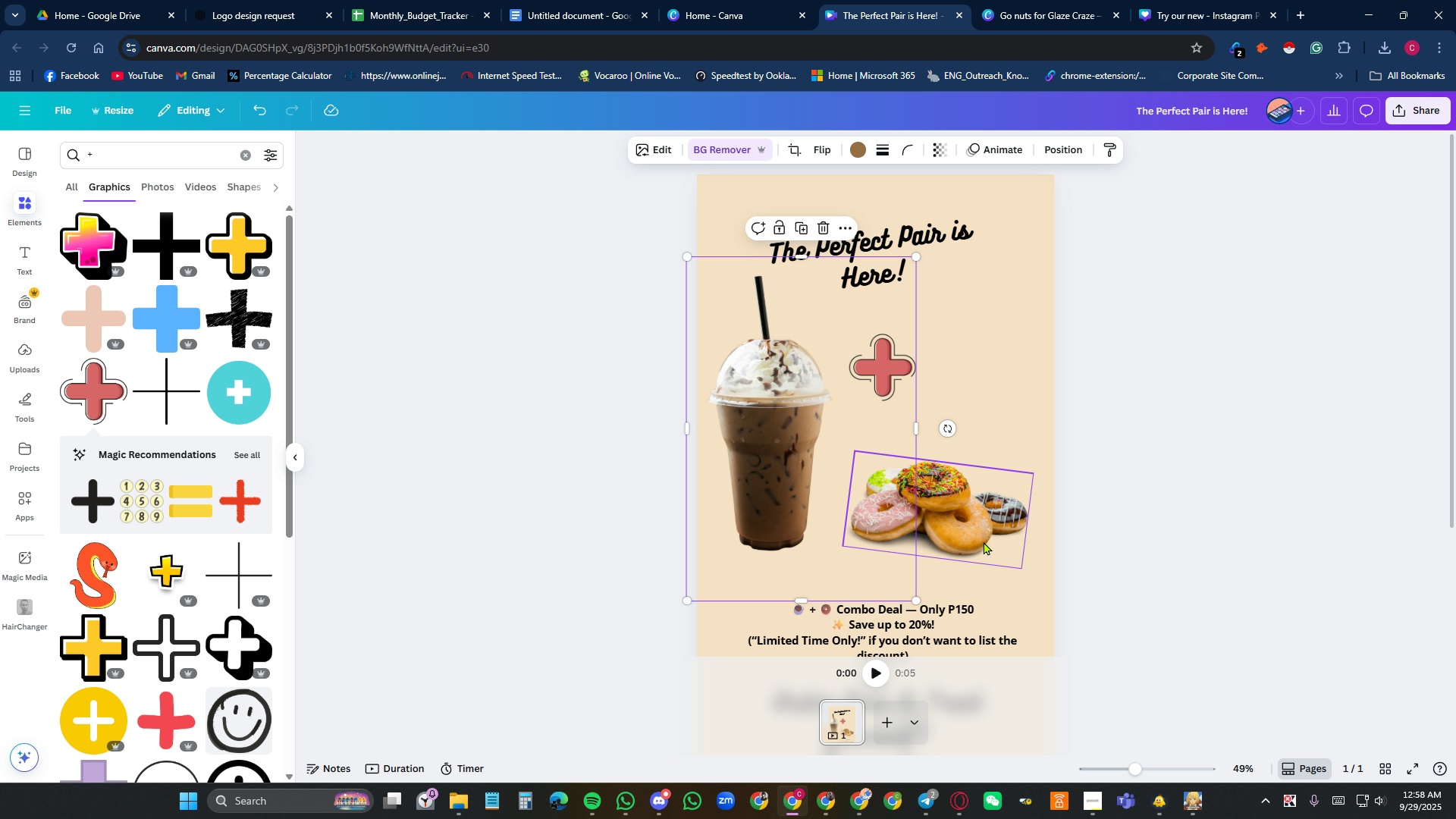 
left_click_drag(start_coordinate=[981, 538], to_coordinate=[965, 500])
 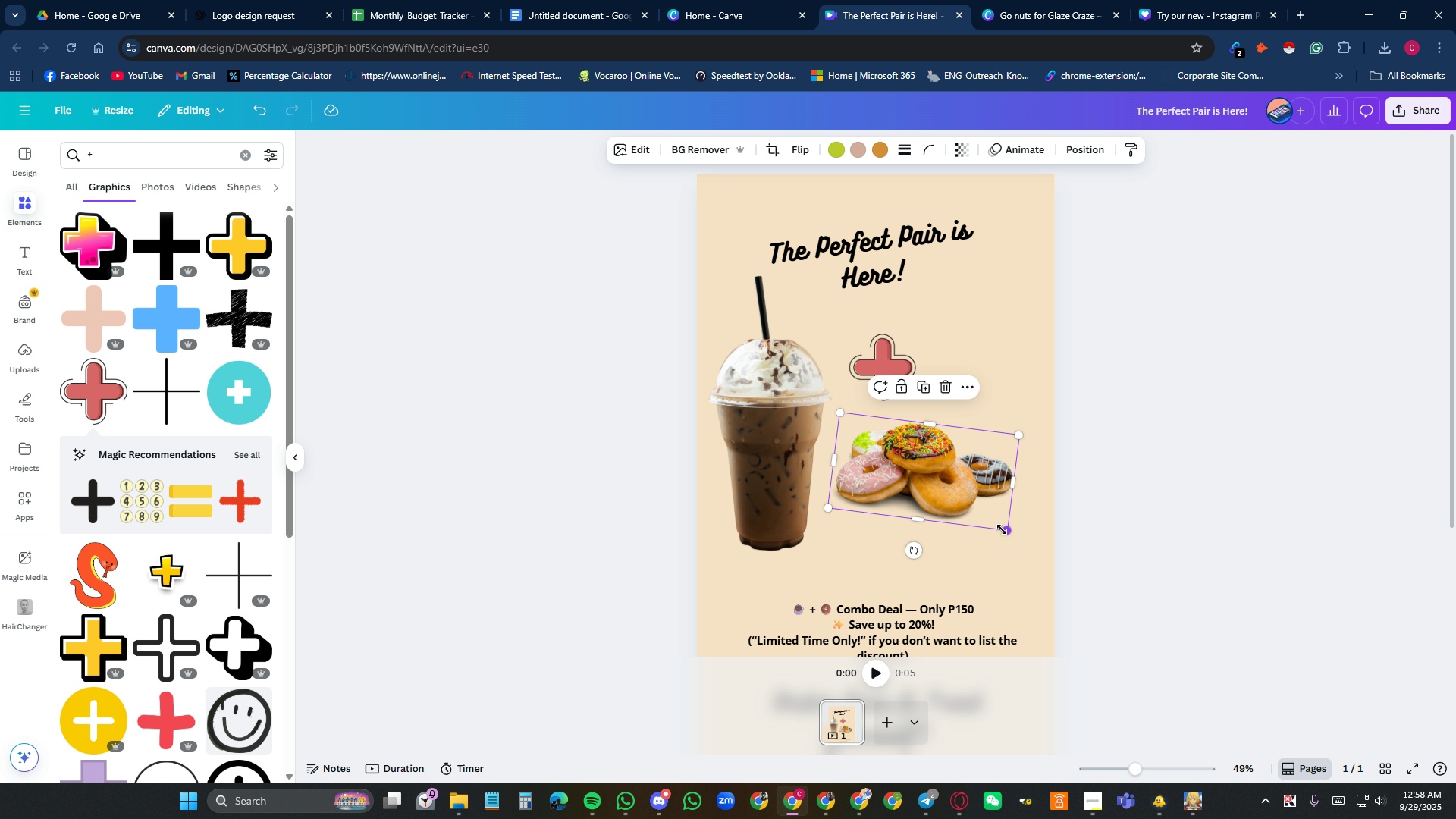 
left_click_drag(start_coordinate=[1010, 533], to_coordinate=[1032, 570])
 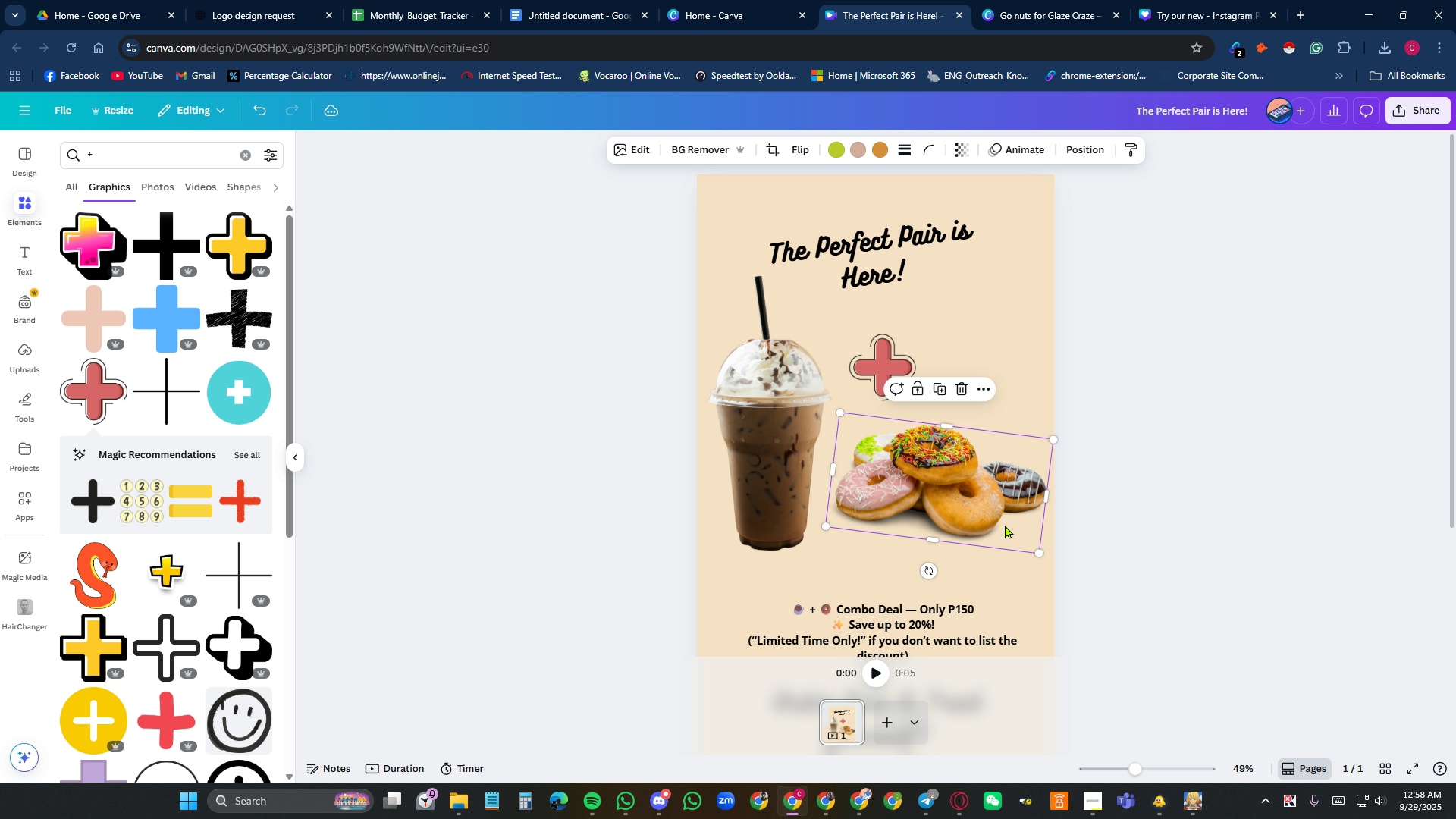 
left_click_drag(start_coordinate=[1005, 525], to_coordinate=[996, 529])
 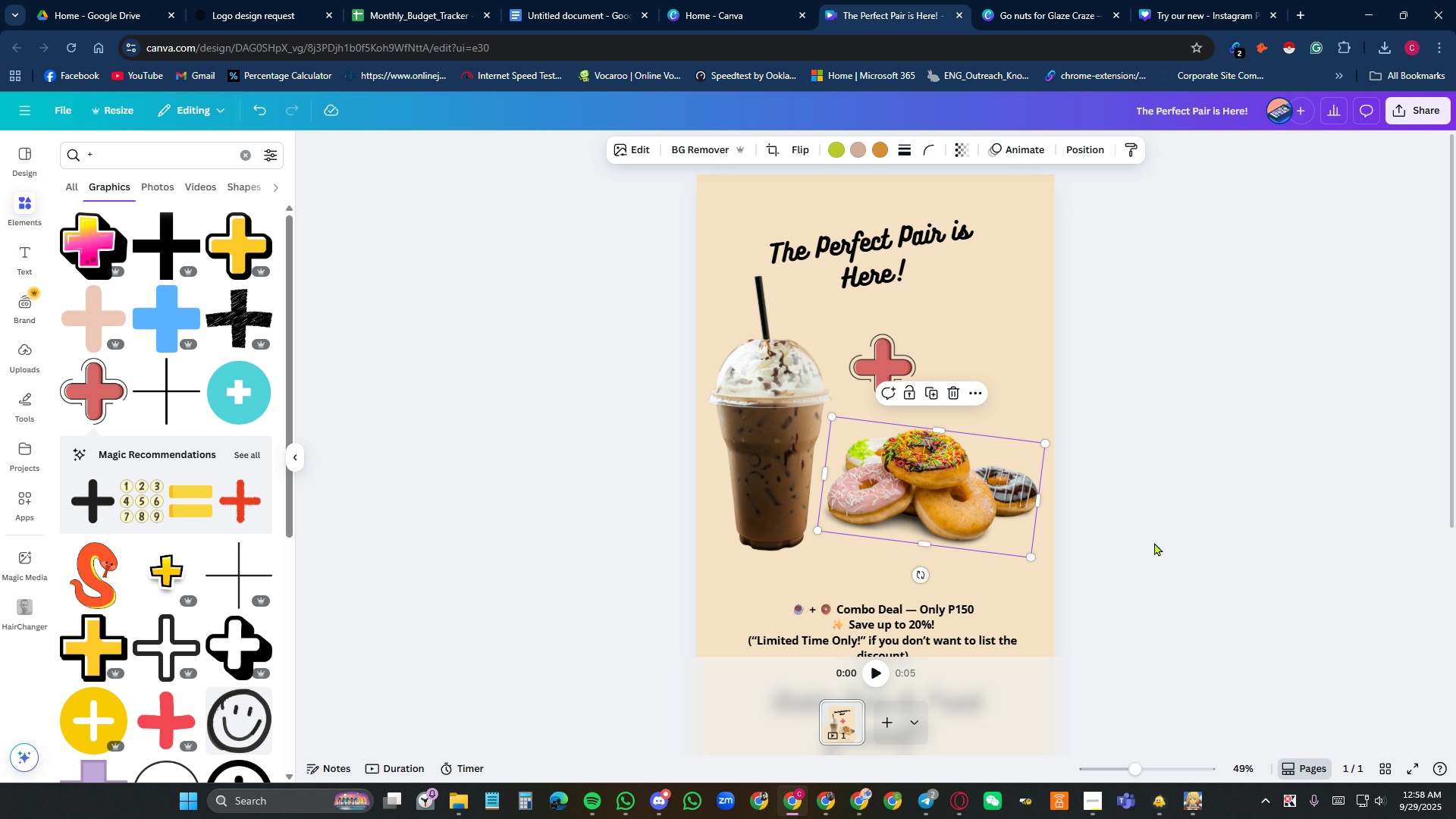 
left_click([1154, 542])
 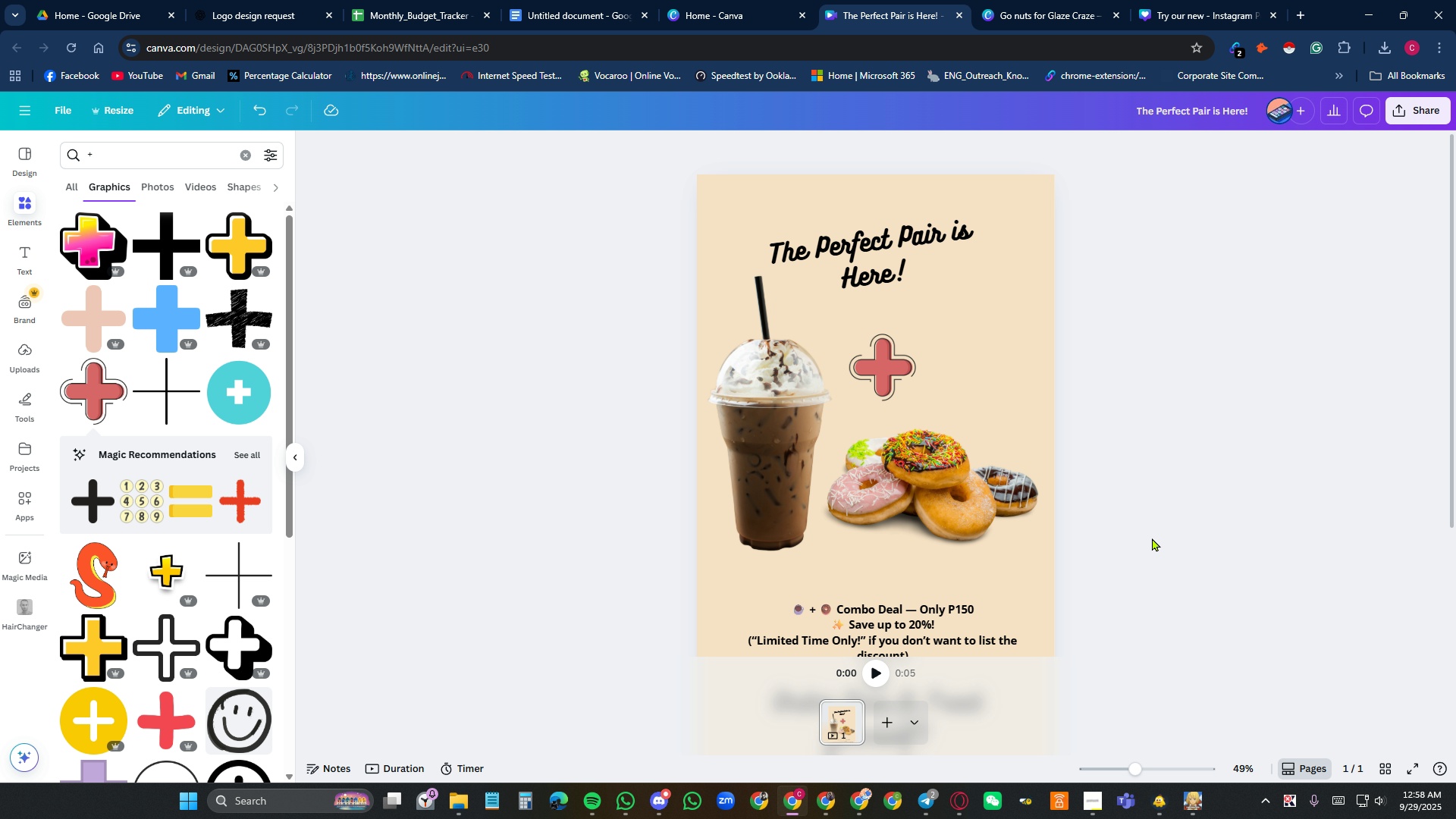 
scroll: coordinate [1152, 538], scroll_direction: down, amount: 2.0
 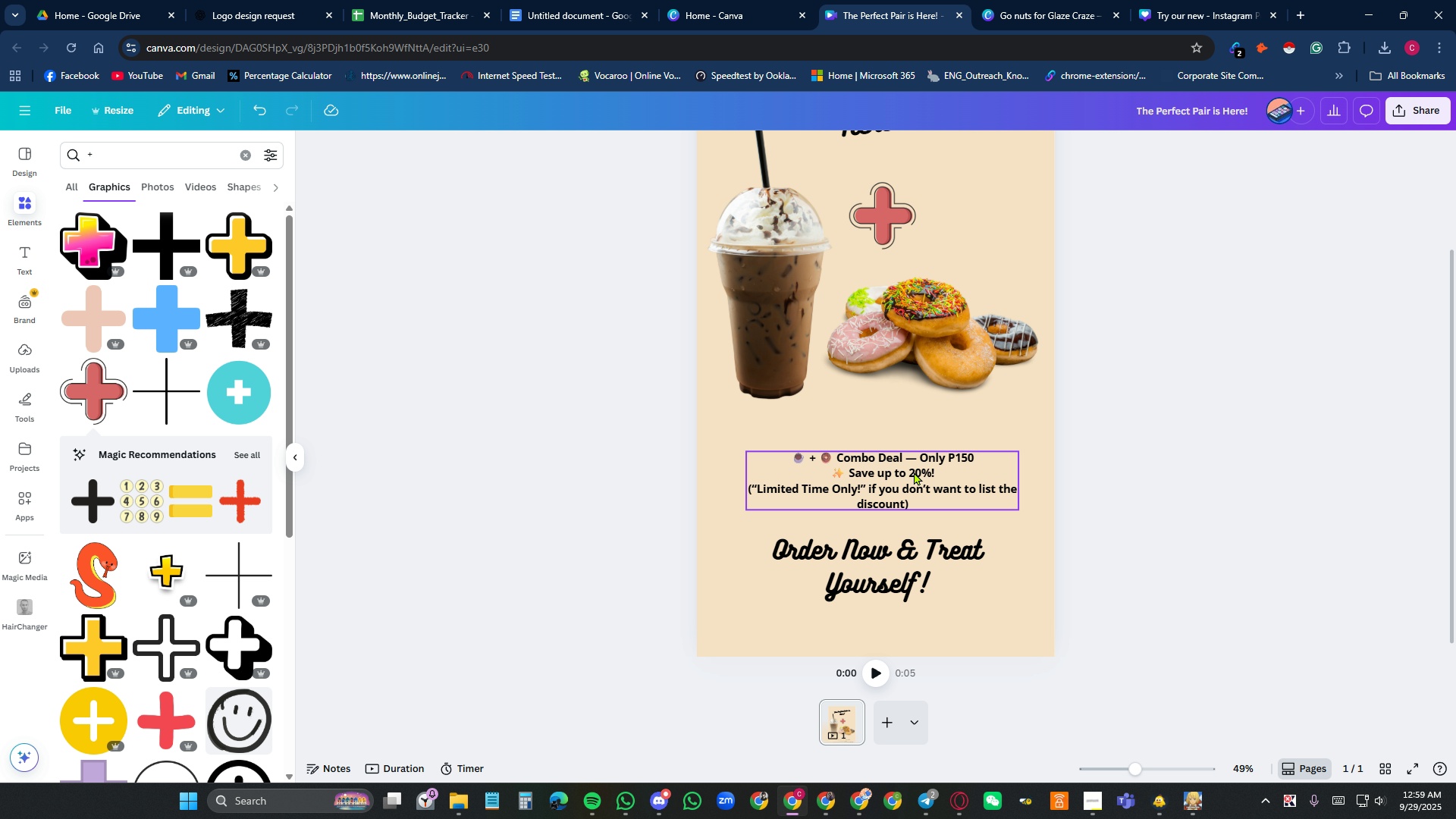 
left_click_drag(start_coordinate=[911, 477], to_coordinate=[908, 459])
 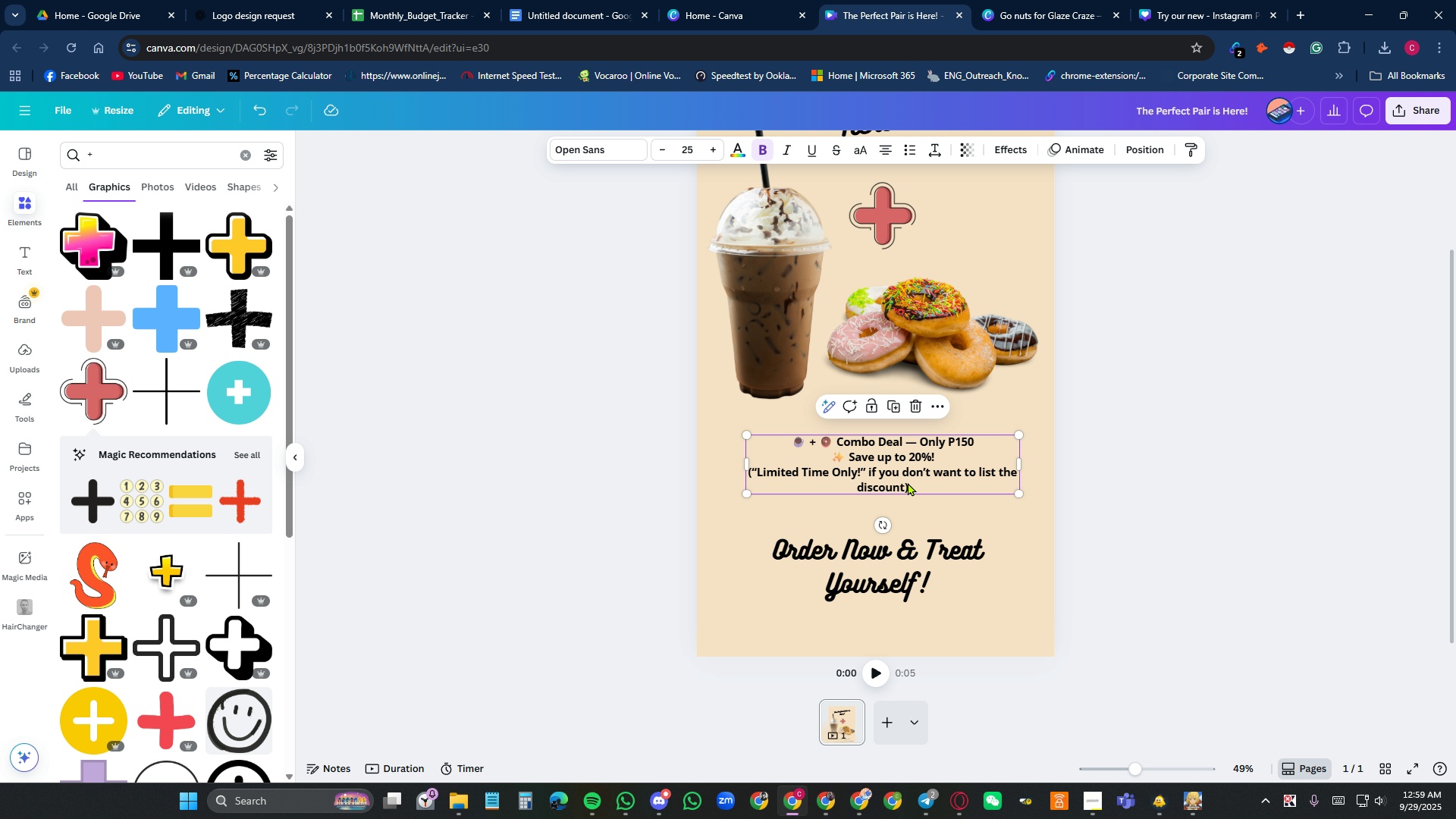 
double_click([908, 482])
 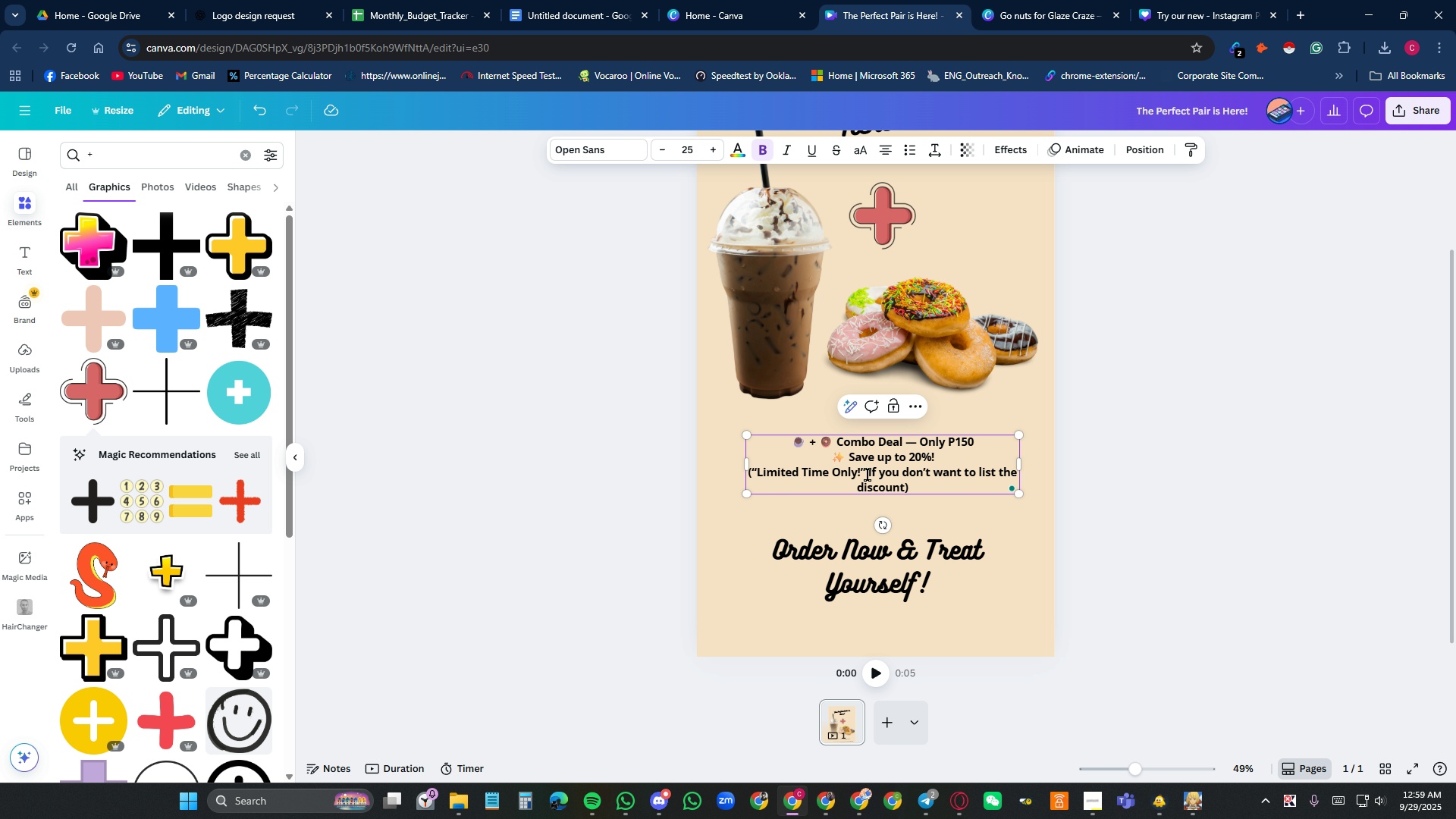 
left_click_drag(start_coordinate=[868, 475], to_coordinate=[903, 482])
 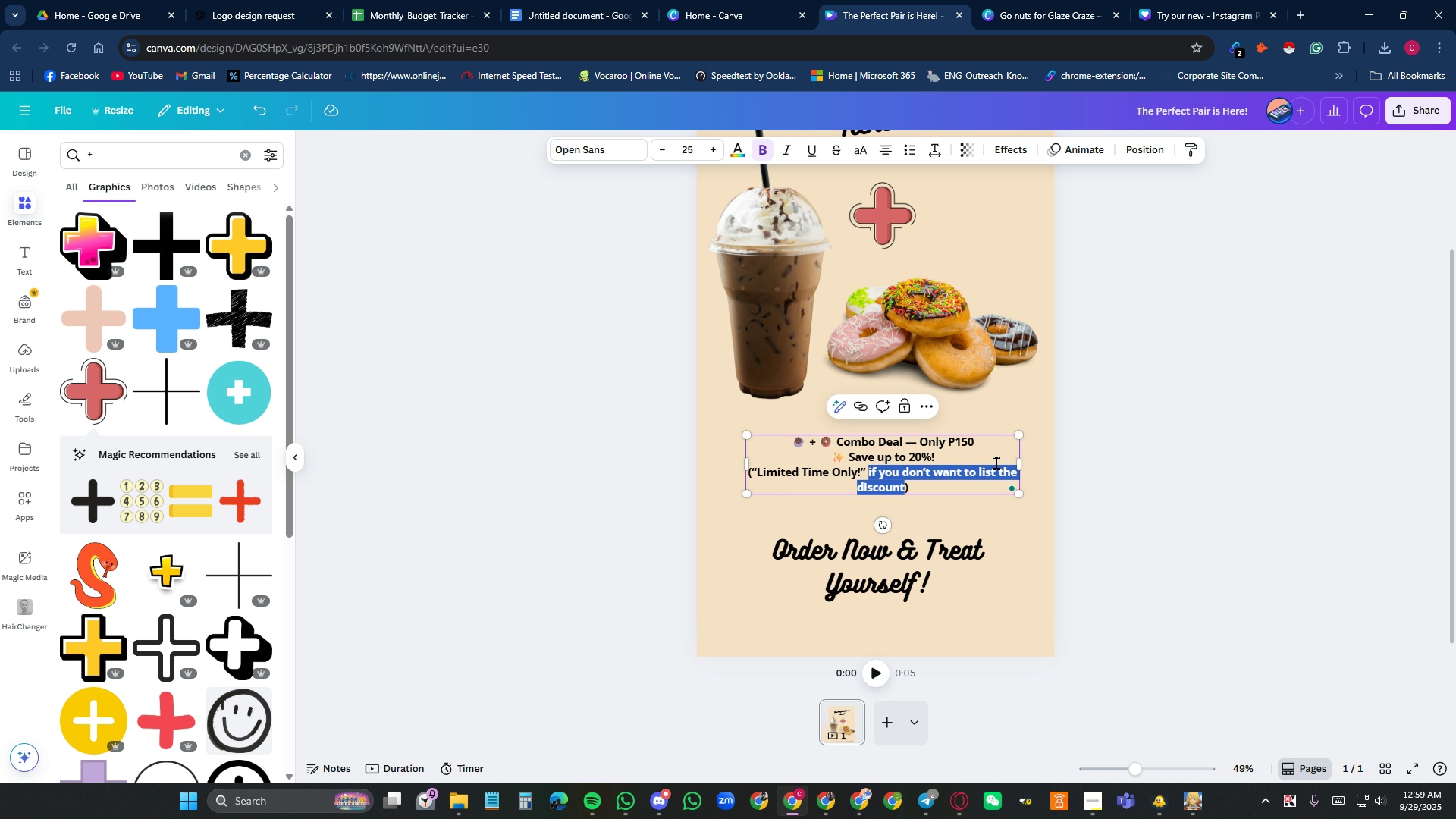 
key(Delete)
 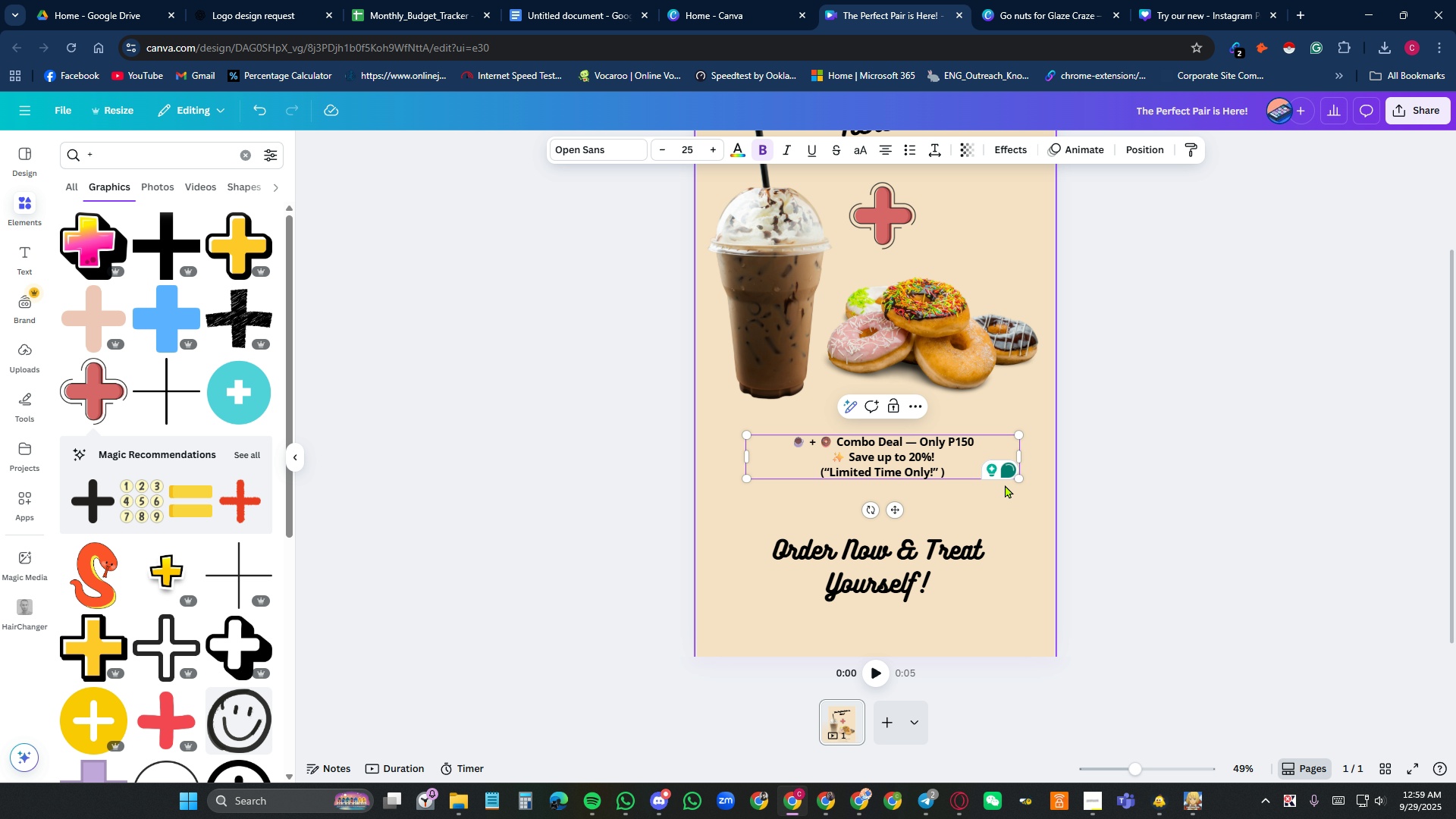 
key(Backspace)
 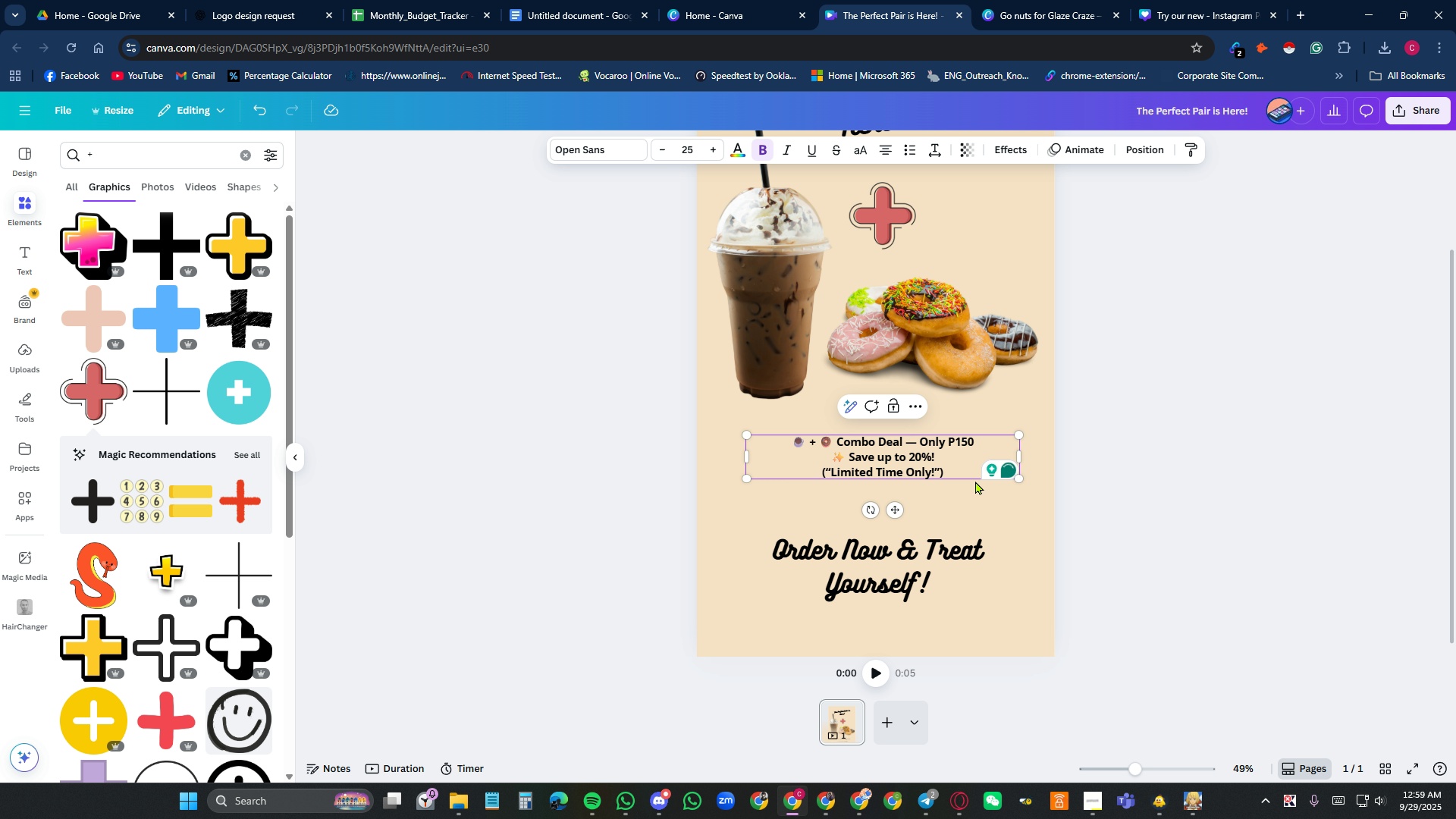 
key(Backspace)
 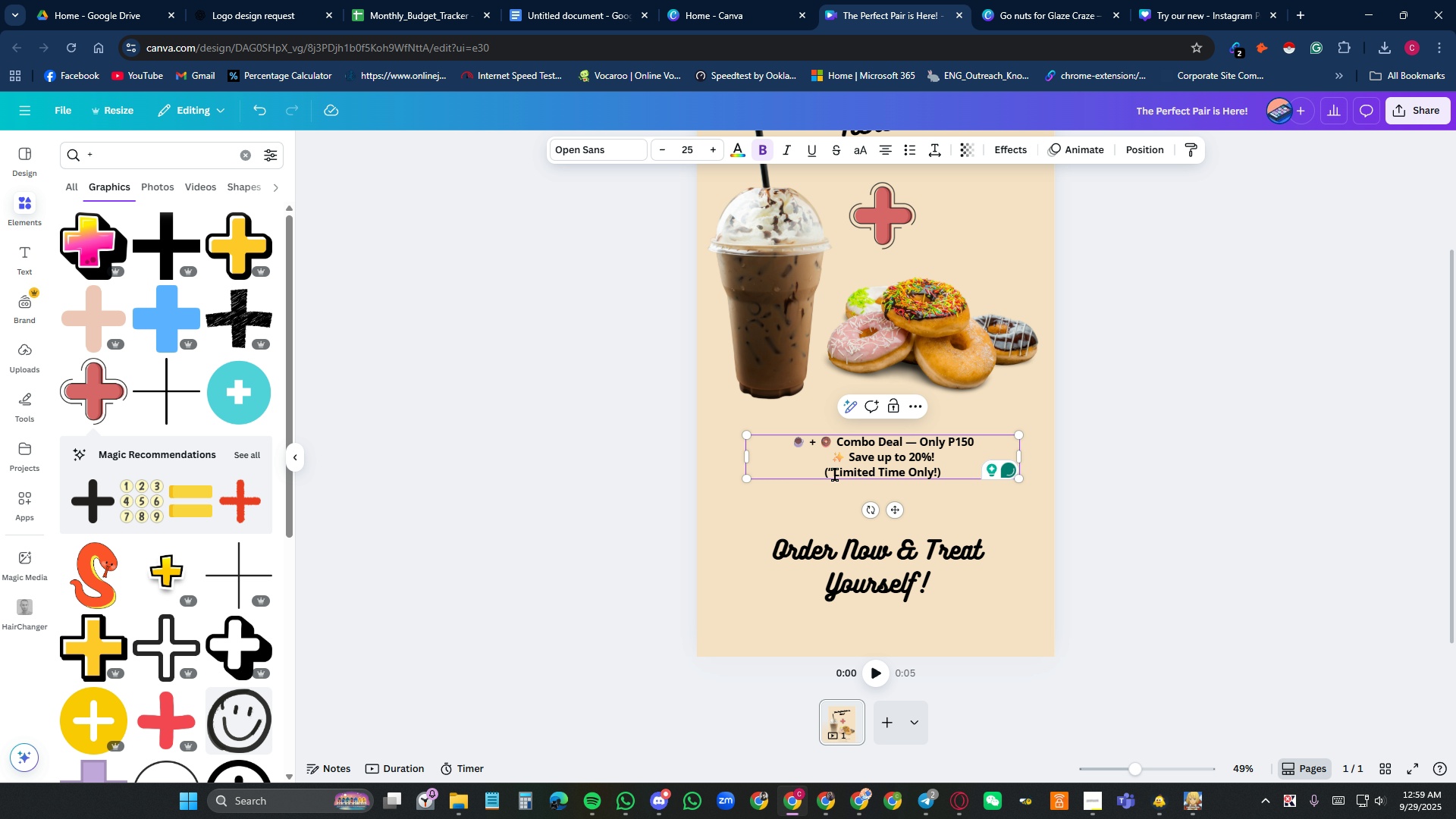 
left_click([835, 475])
 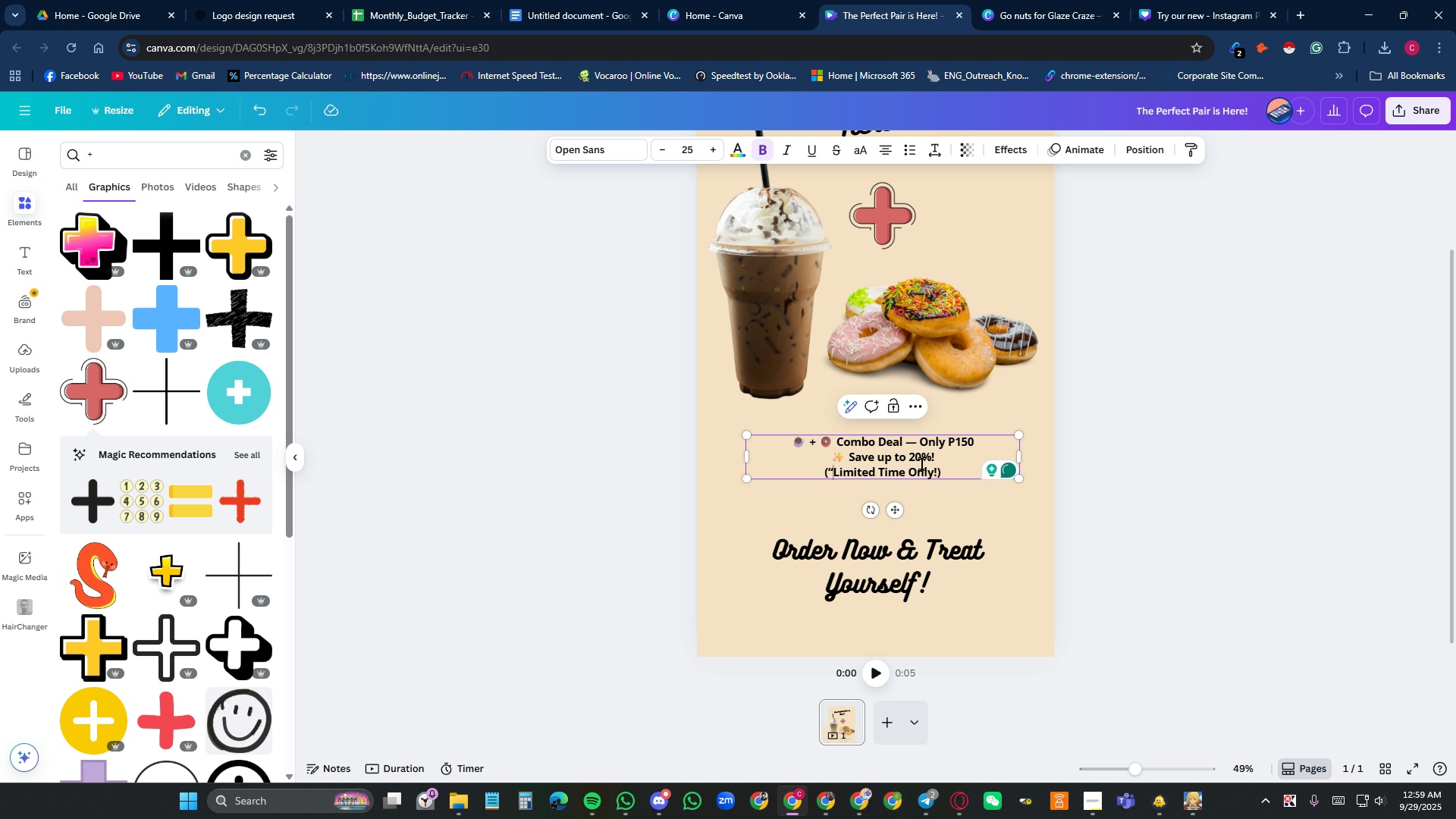 
key(Backspace)
 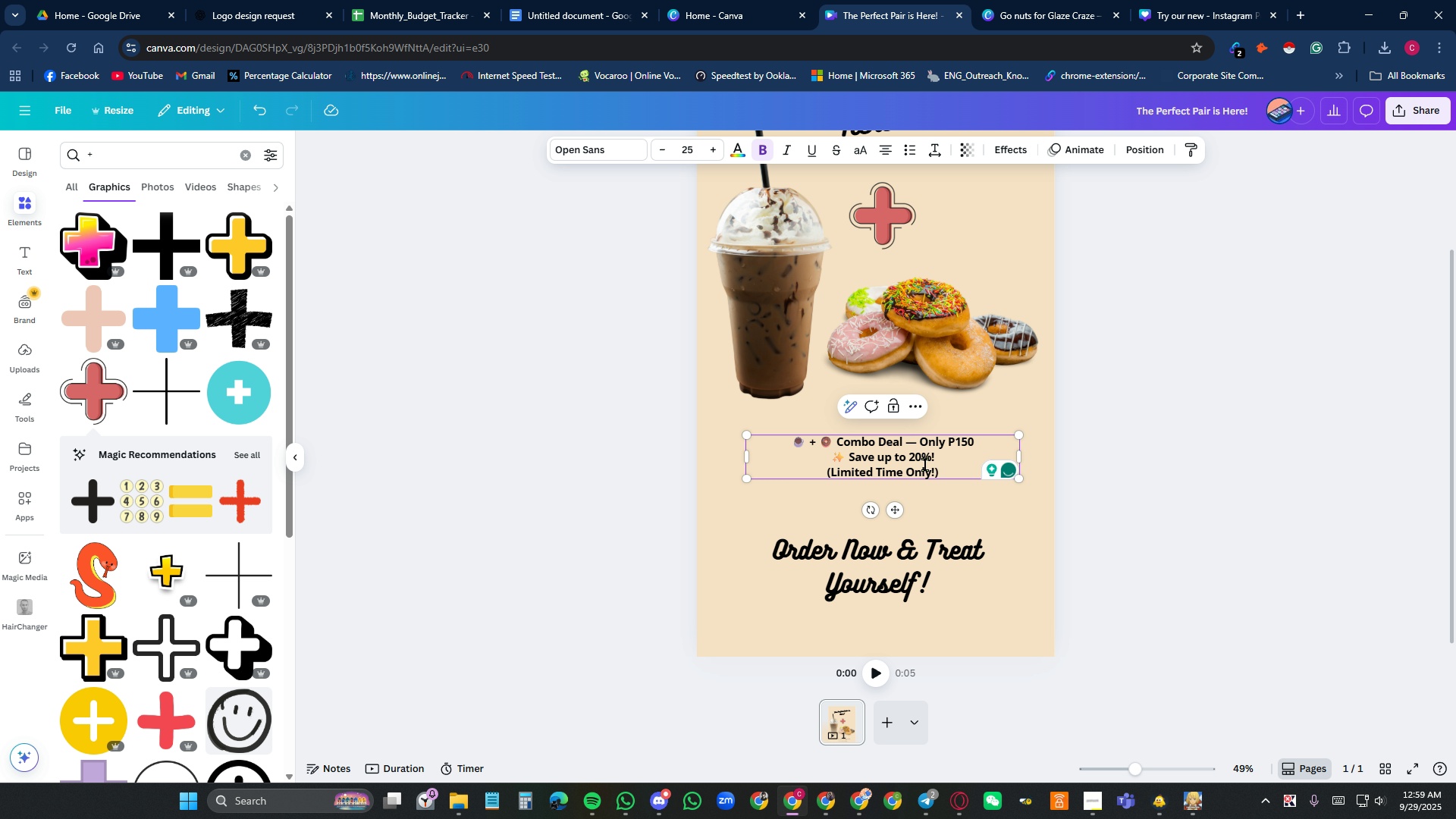 
key(Backspace)
 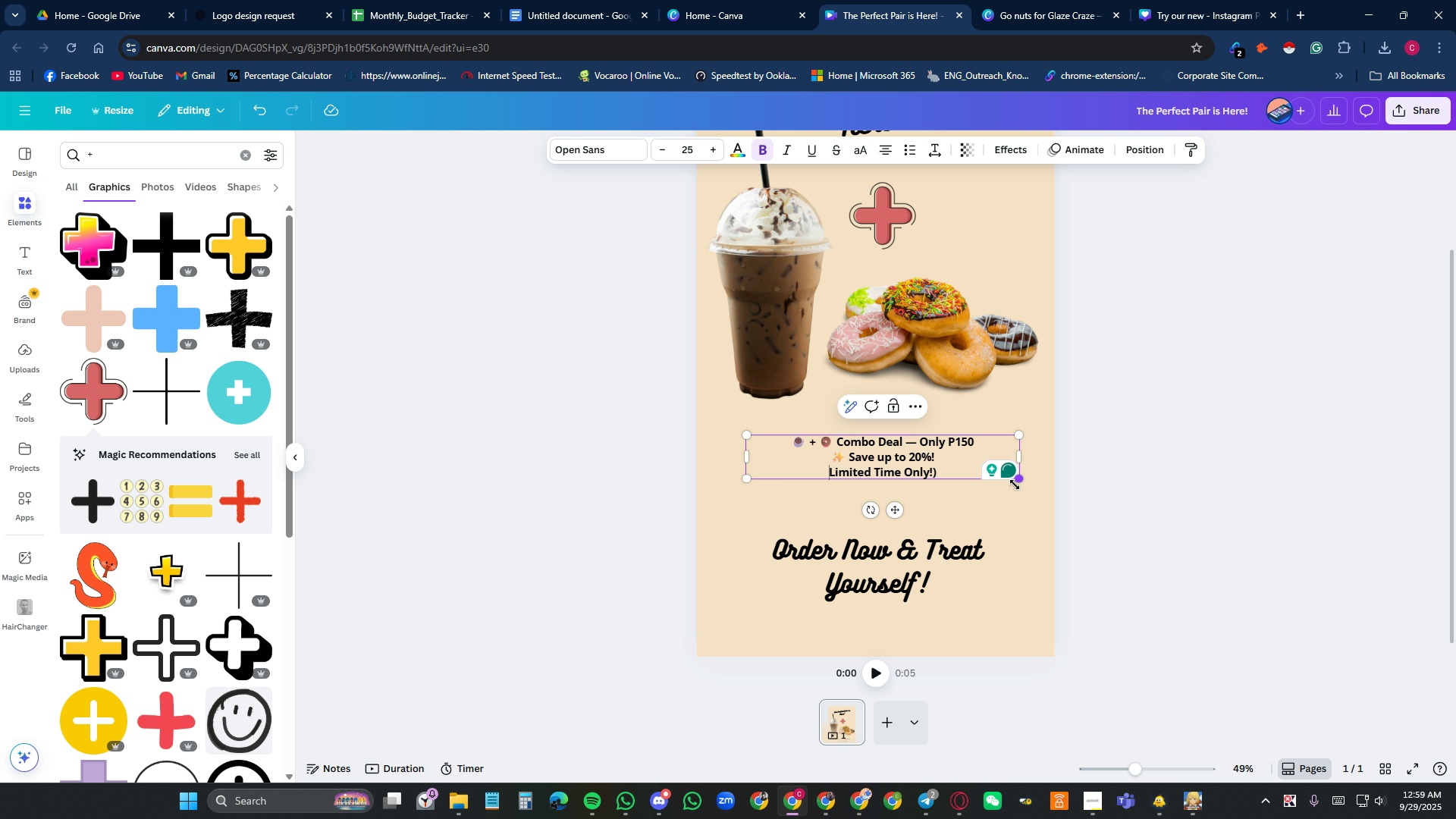 
key(Shift+9)
 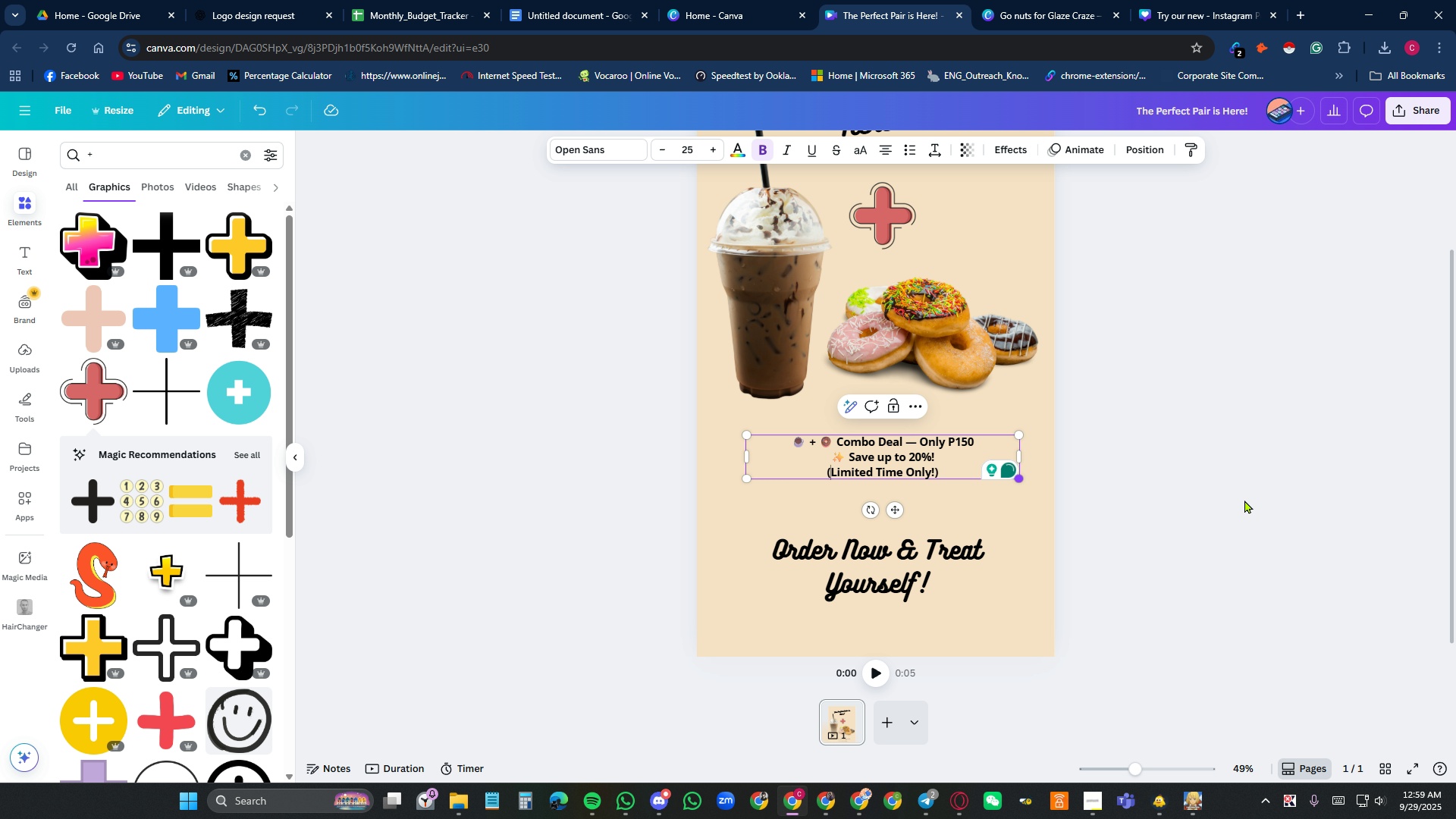 
left_click([1266, 490])
 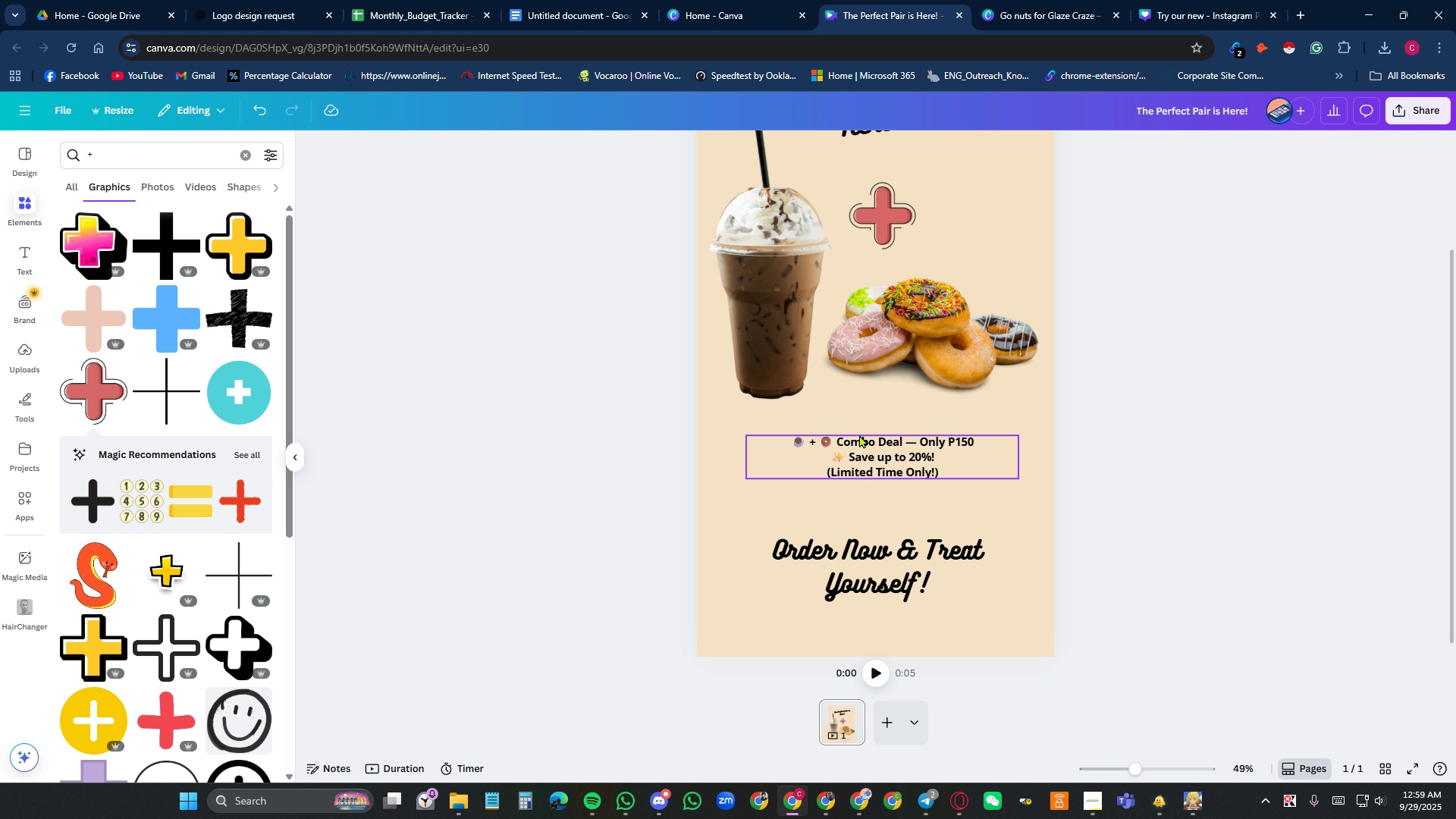 
triple_click([863, 435])
 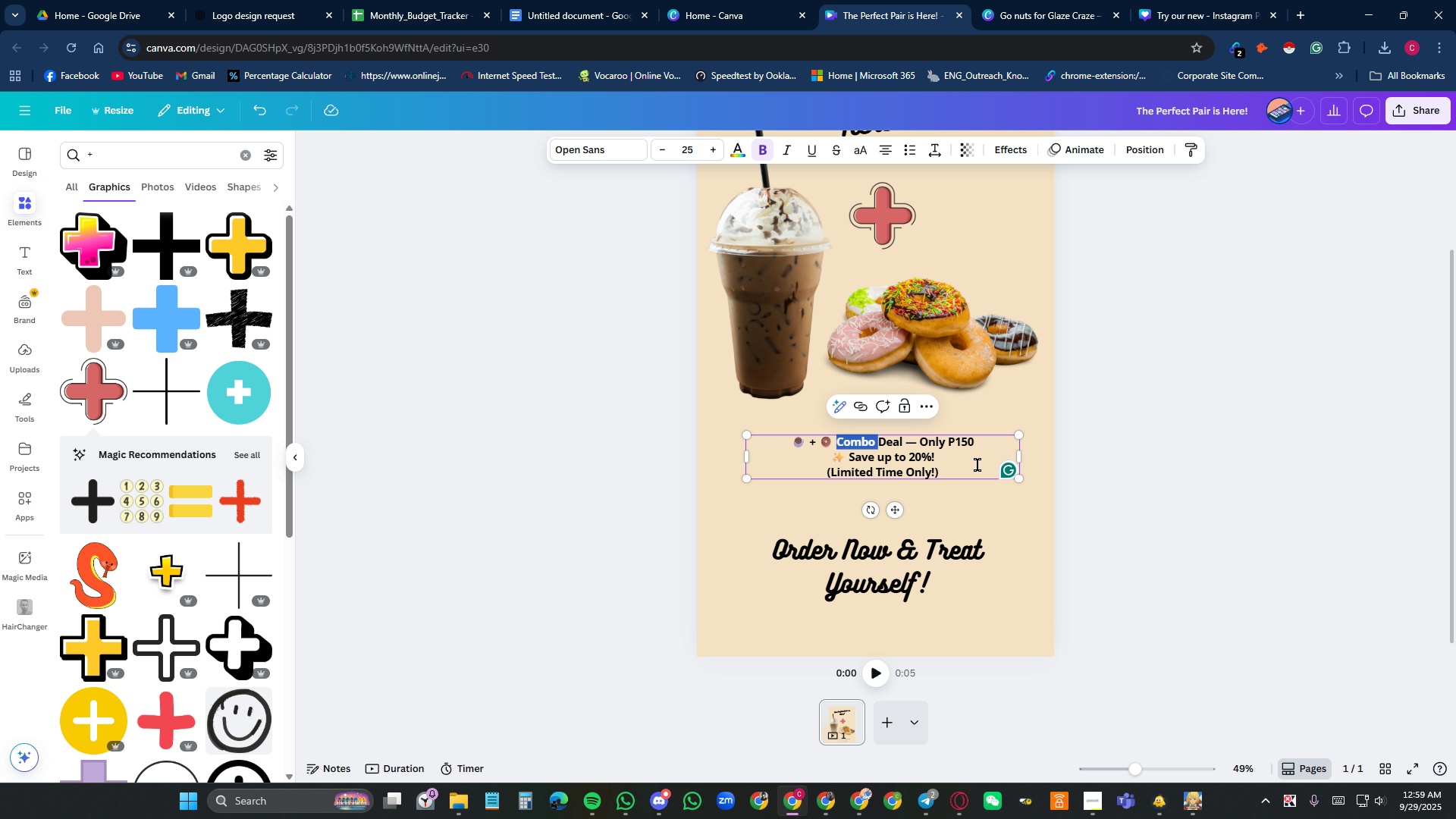 
left_click([977, 465])
 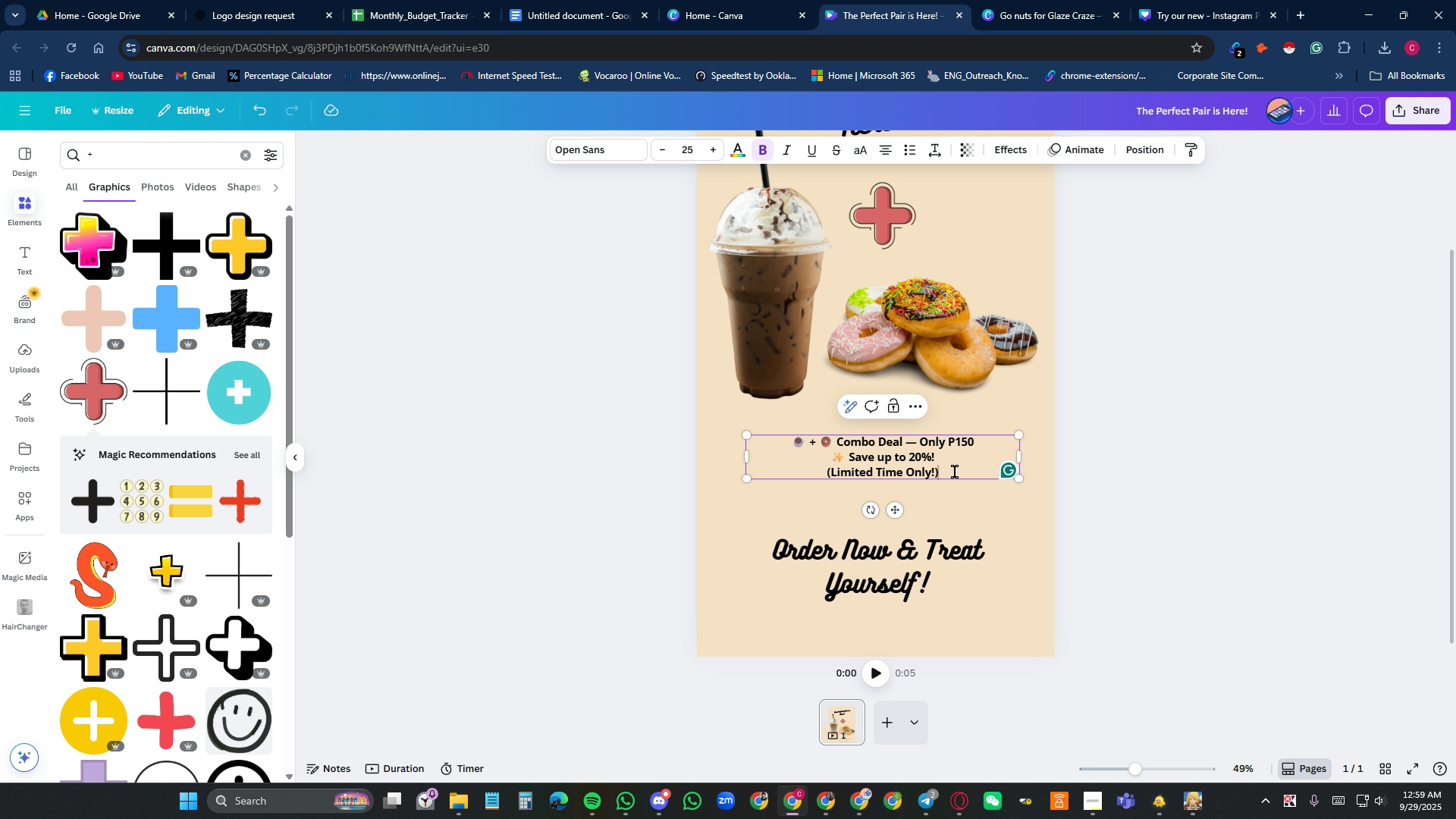 
left_click_drag(start_coordinate=[955, 472], to_coordinate=[777, 444])
 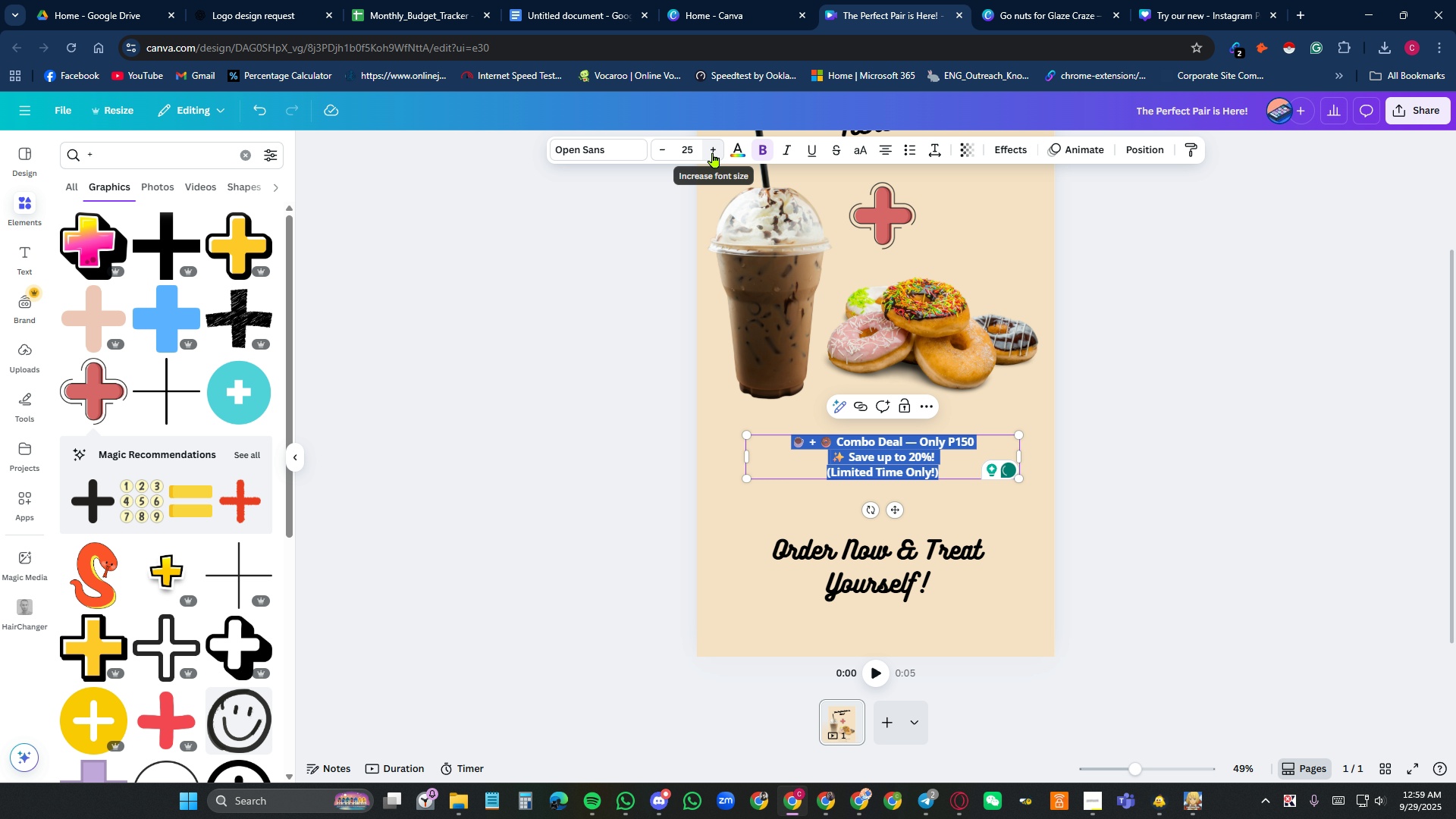 
double_click([713, 152])
 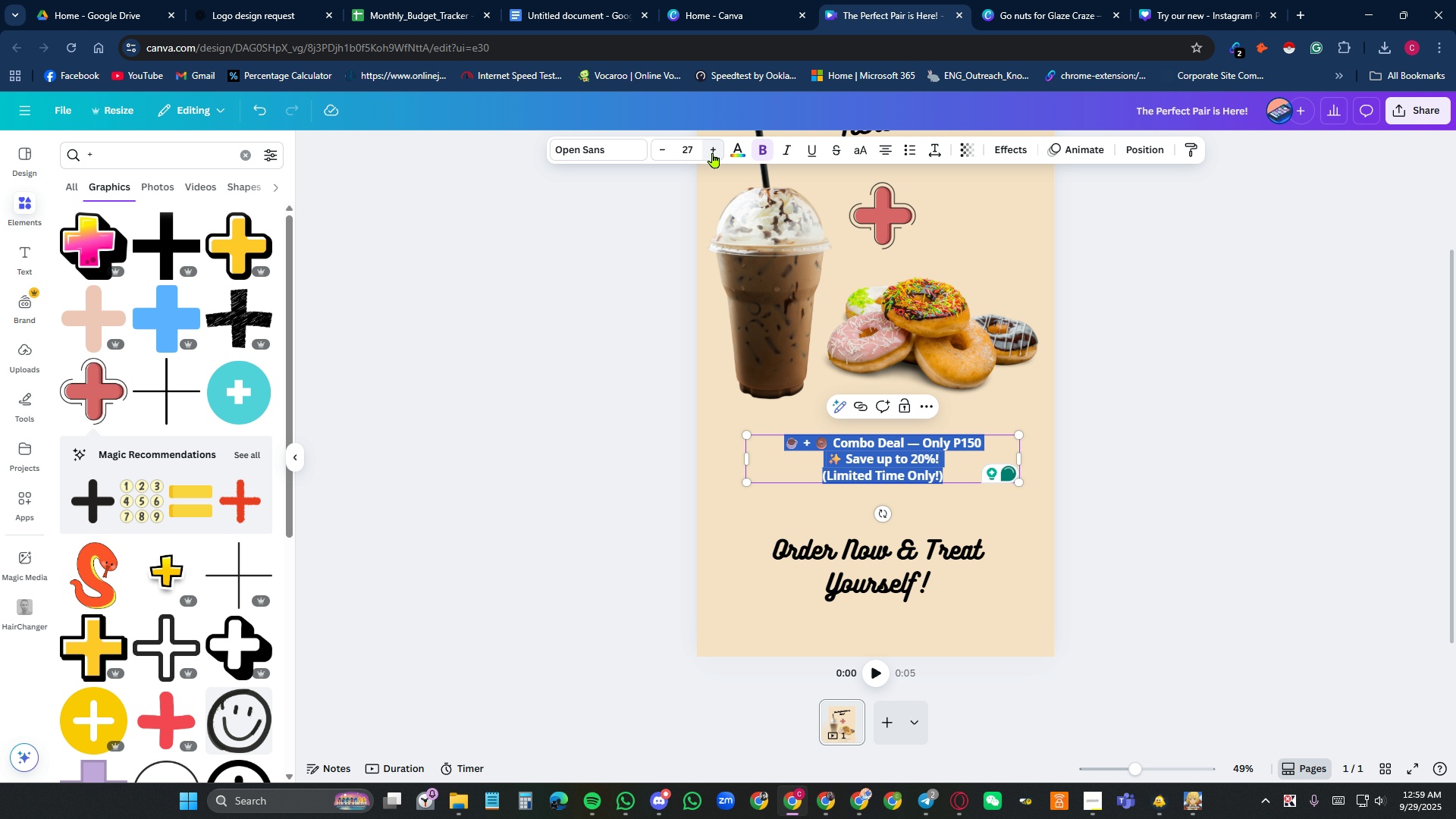 
triple_click([713, 152])
 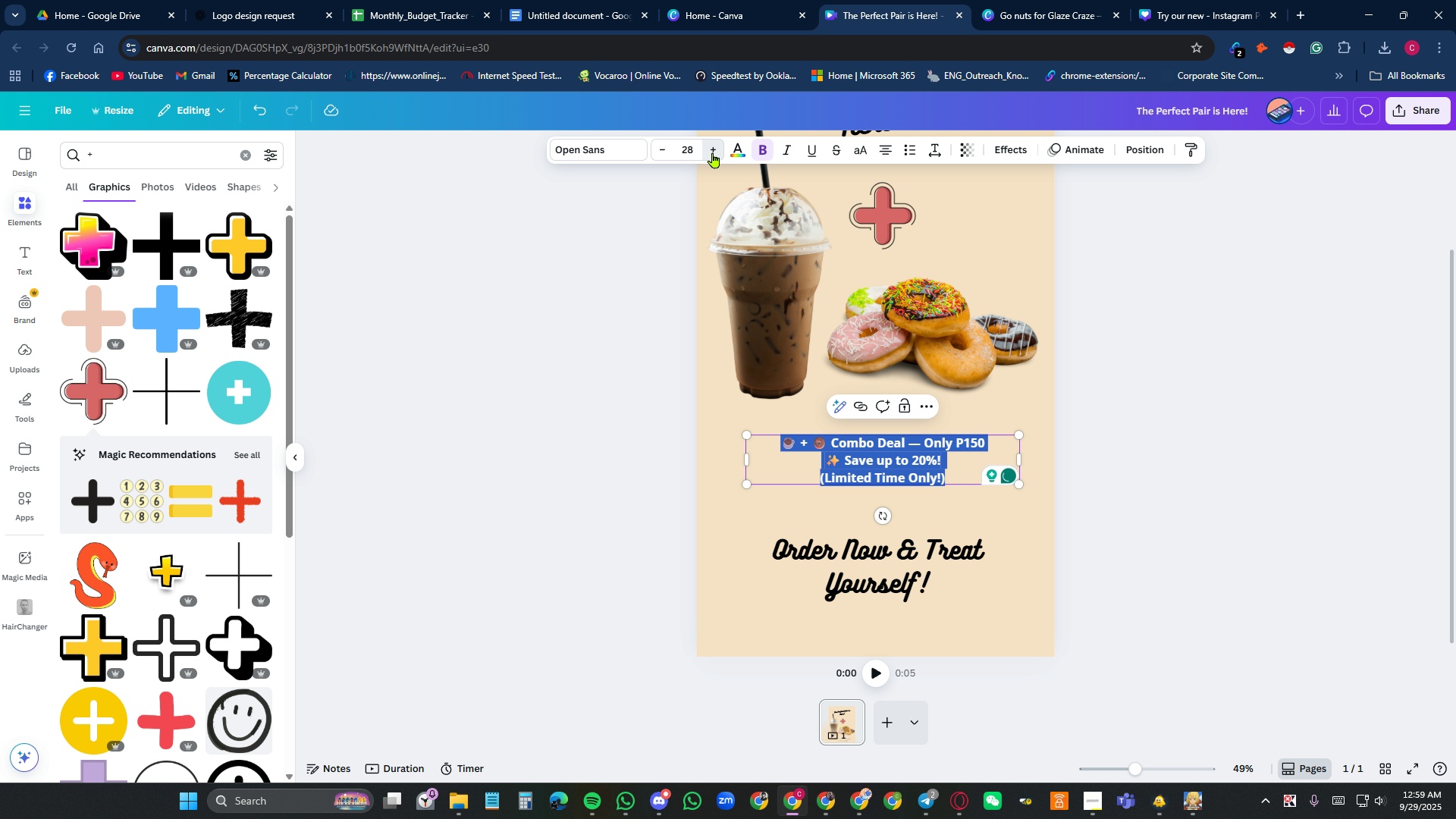 
triple_click([713, 152])
 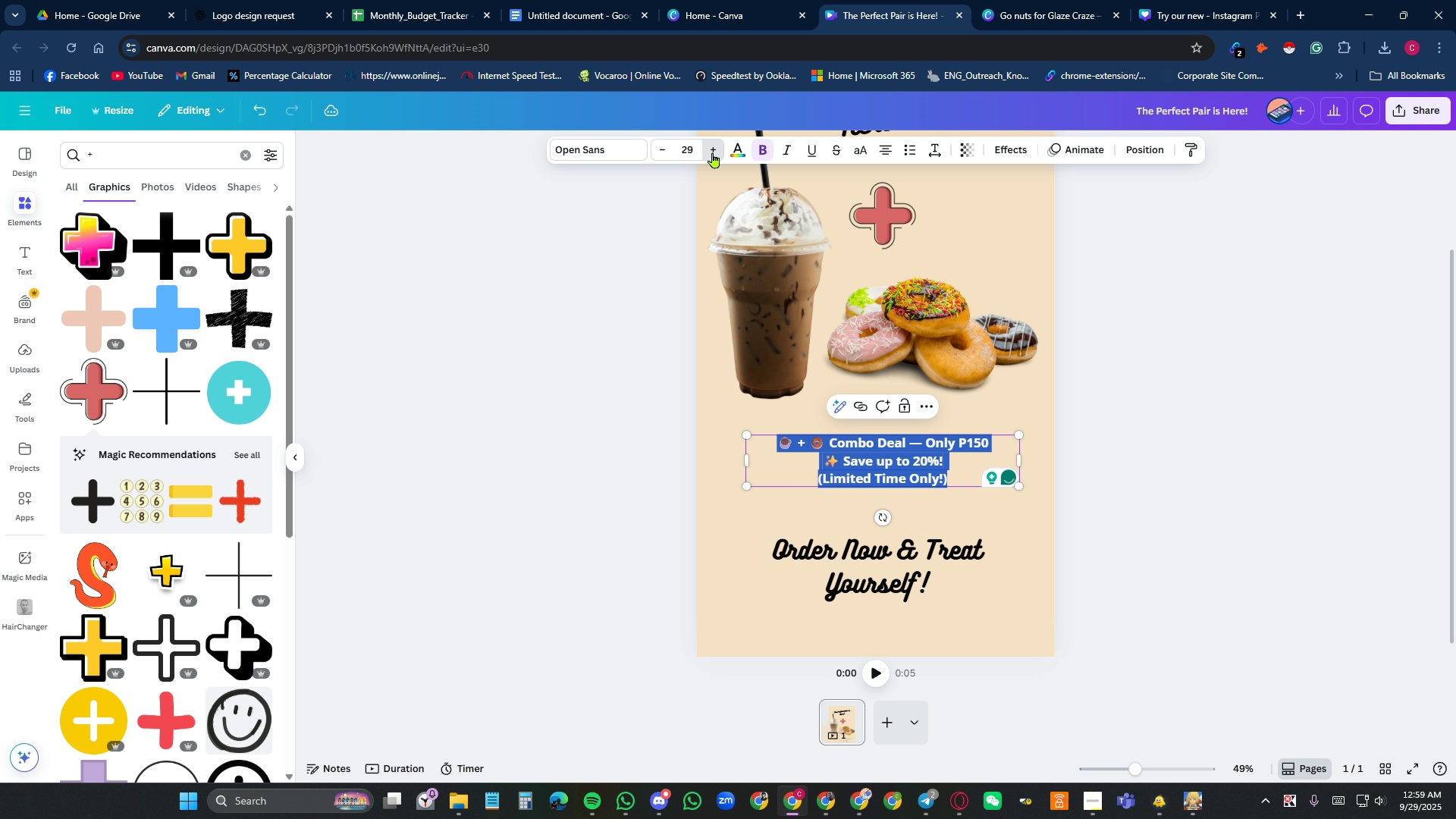 
triple_click([713, 152])
 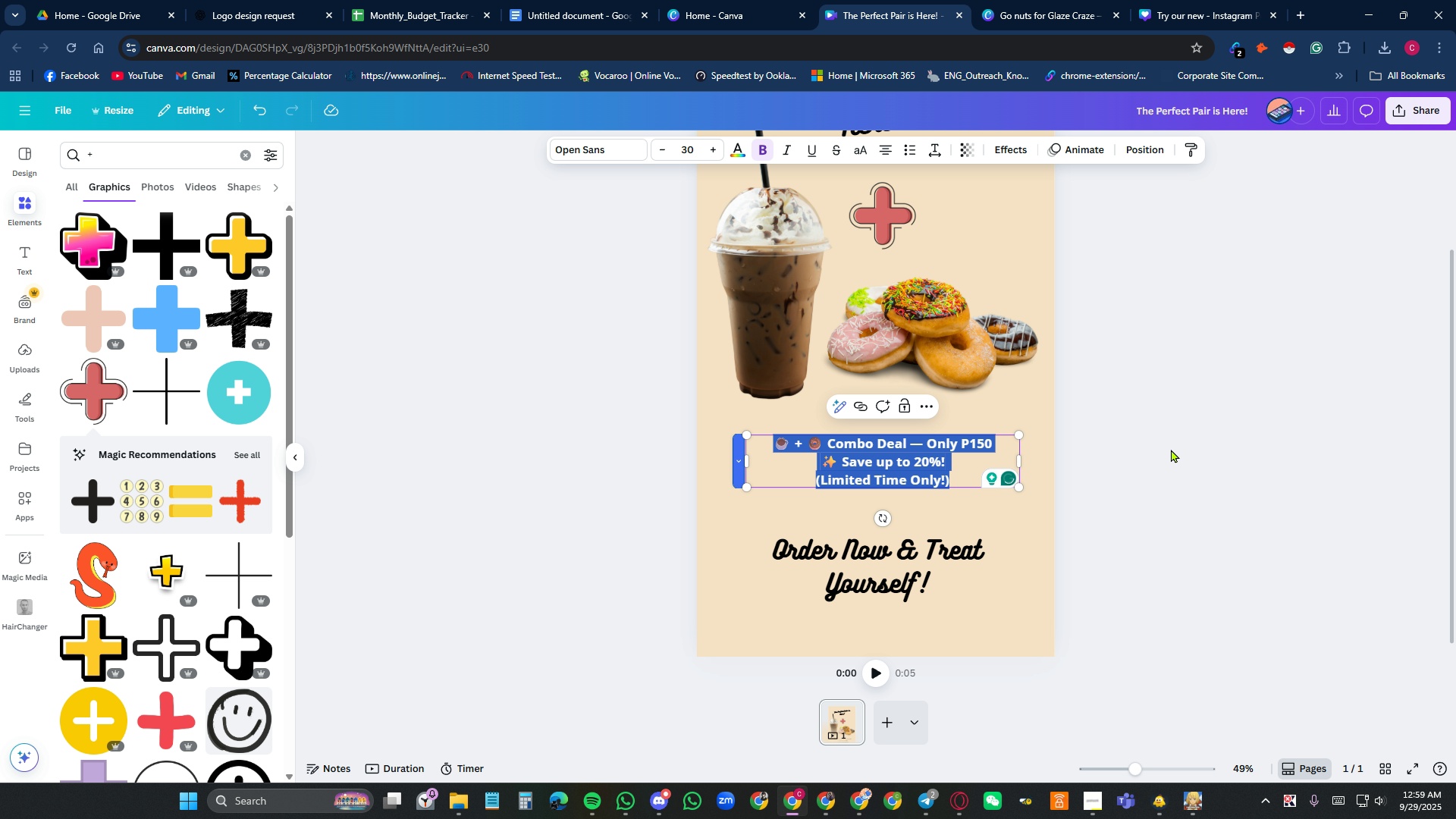 
left_click([1172, 453])
 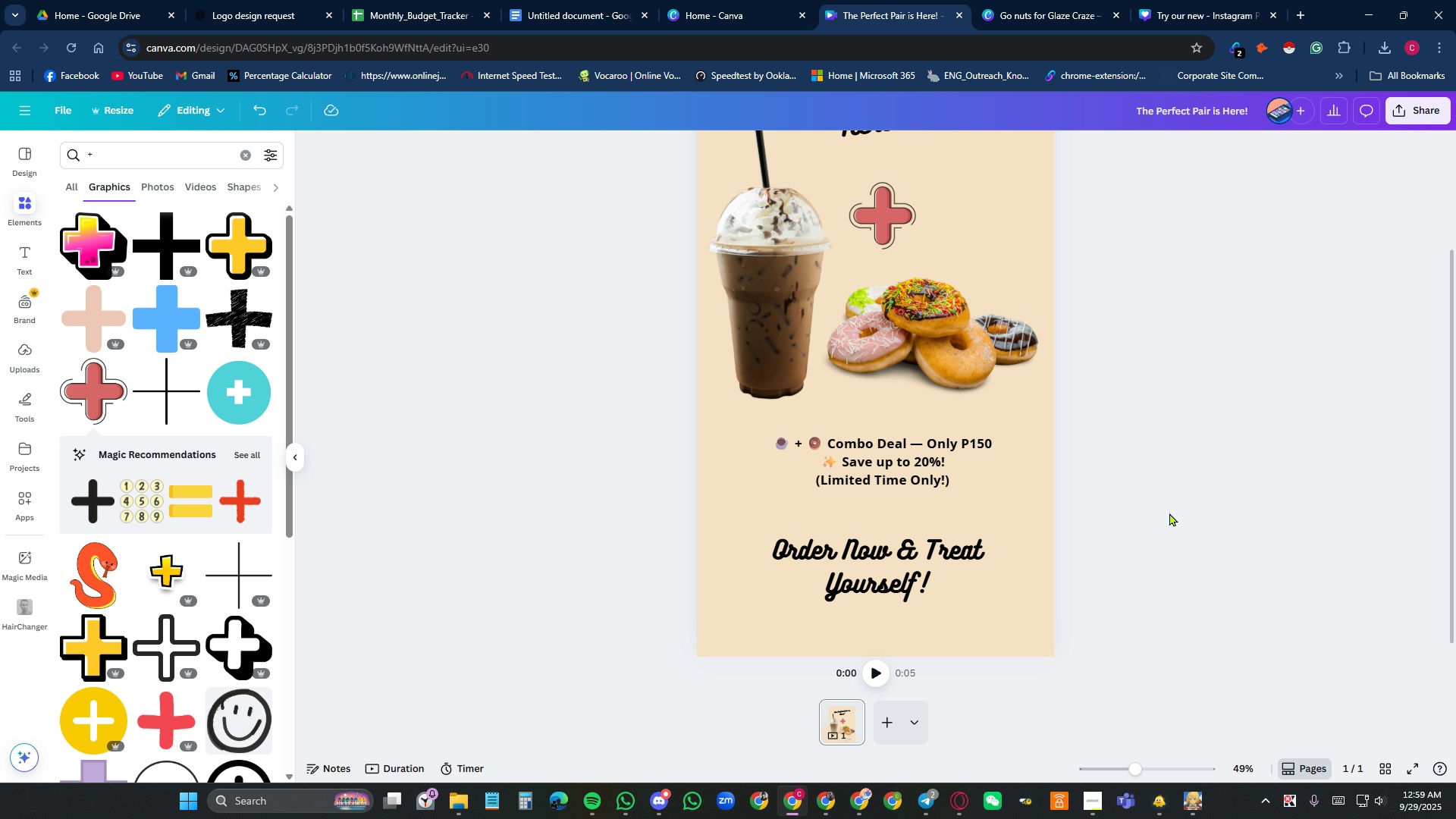 
scroll: coordinate [1172, 514], scroll_direction: none, amount: 0.0
 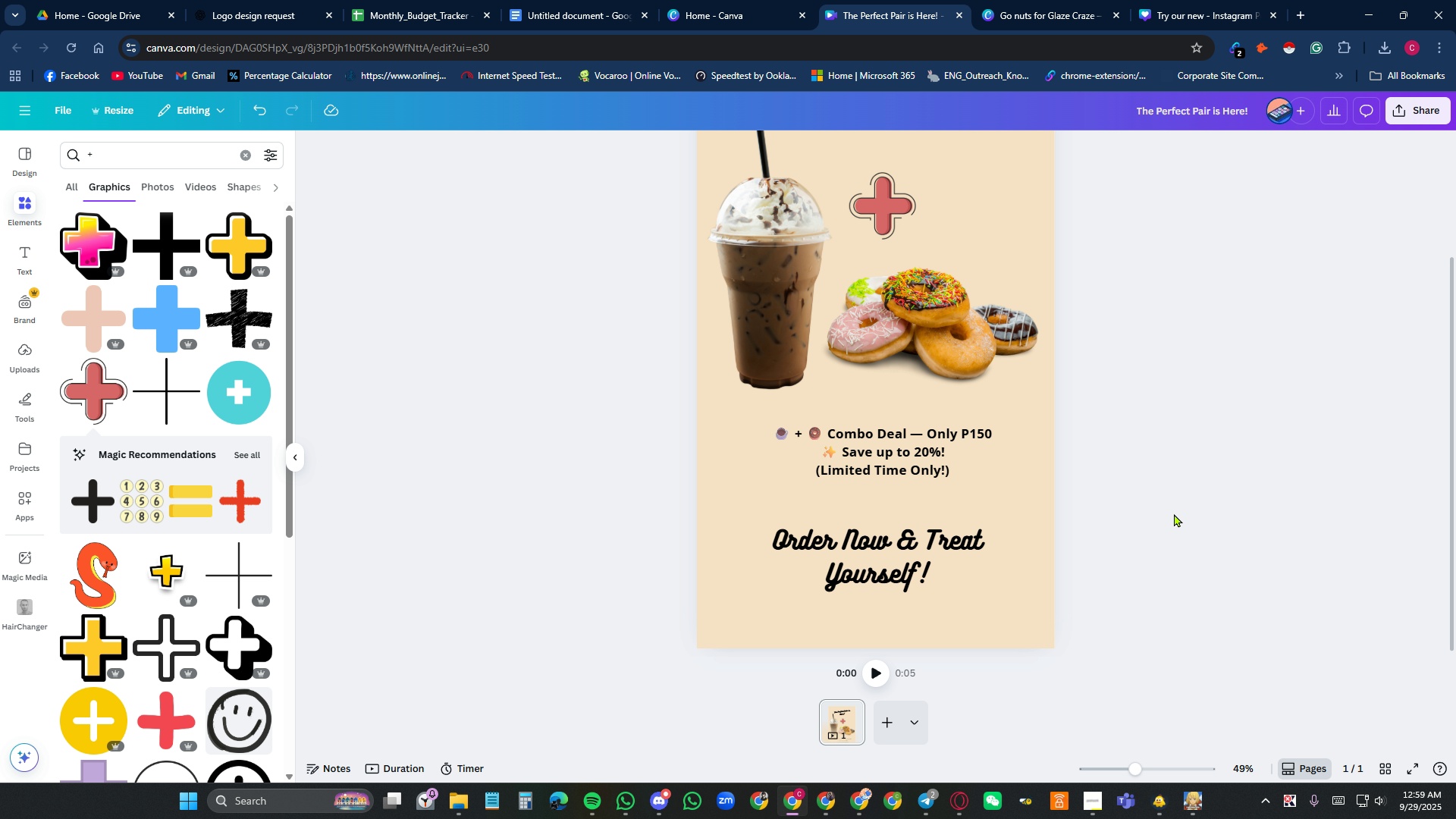 
scroll: coordinate [1174, 513], scroll_direction: down, amount: 1.0
 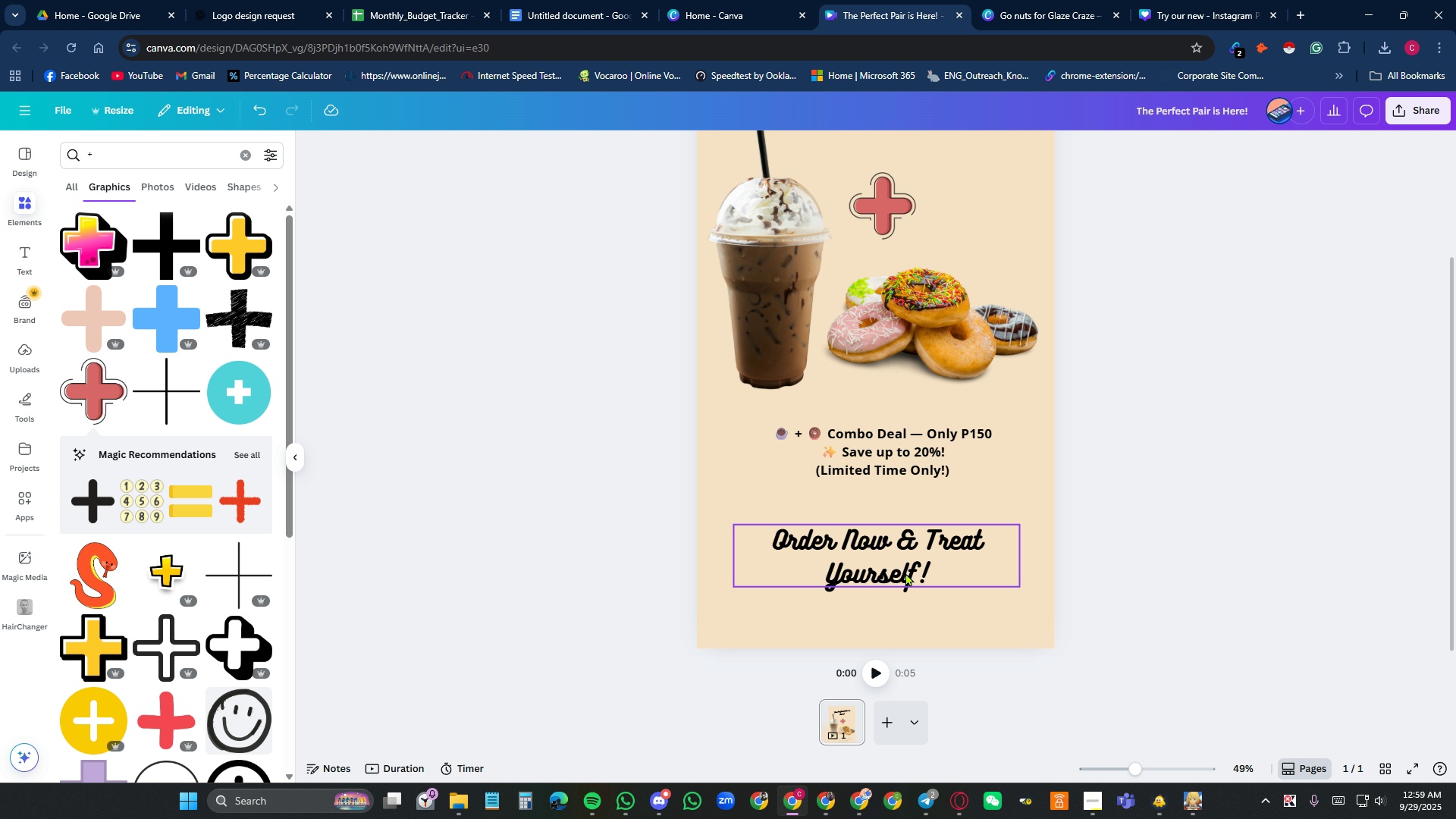 
left_click_drag(start_coordinate=[899, 572], to_coordinate=[908, 553])
 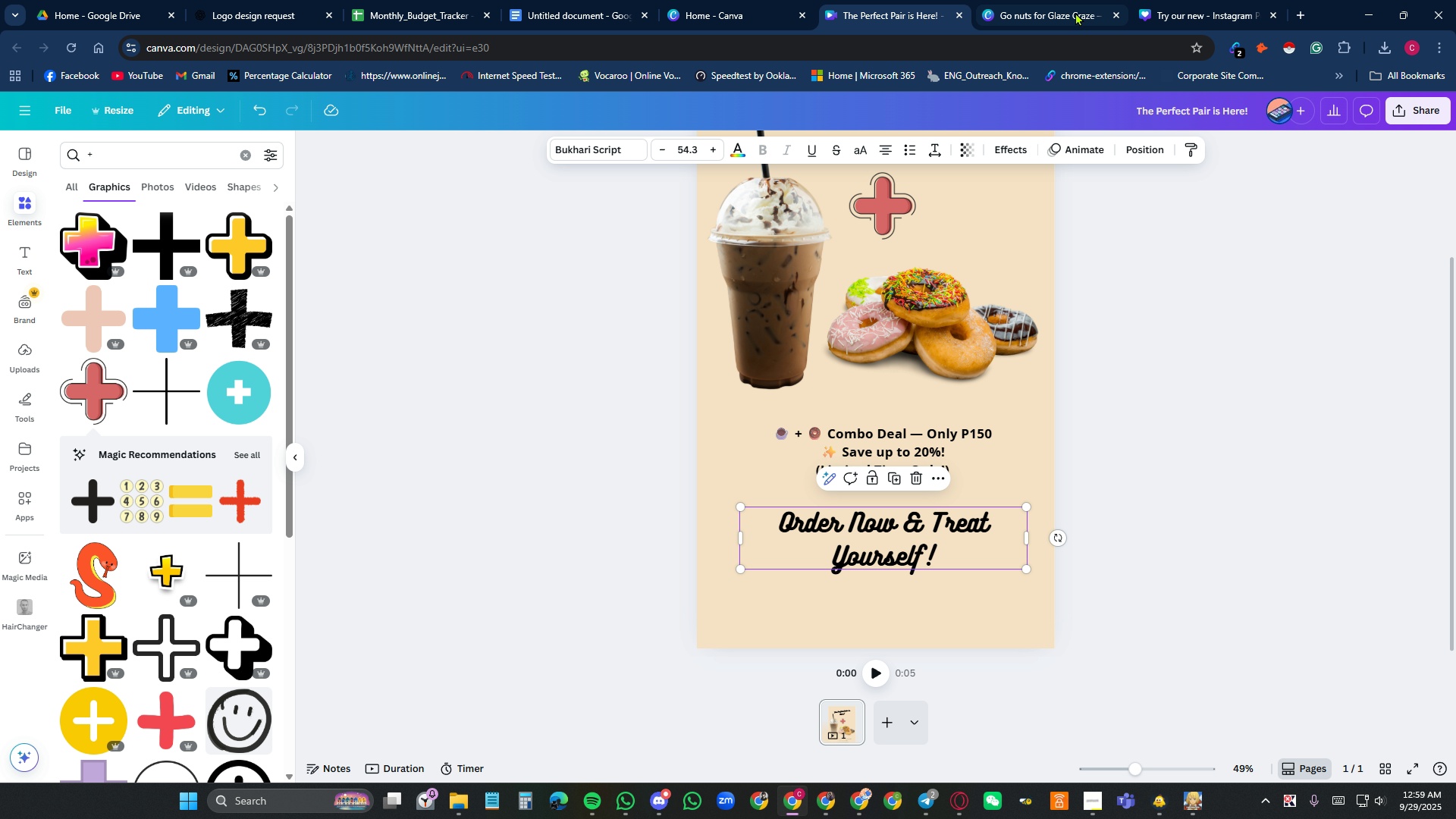 
left_click([1075, 12])
 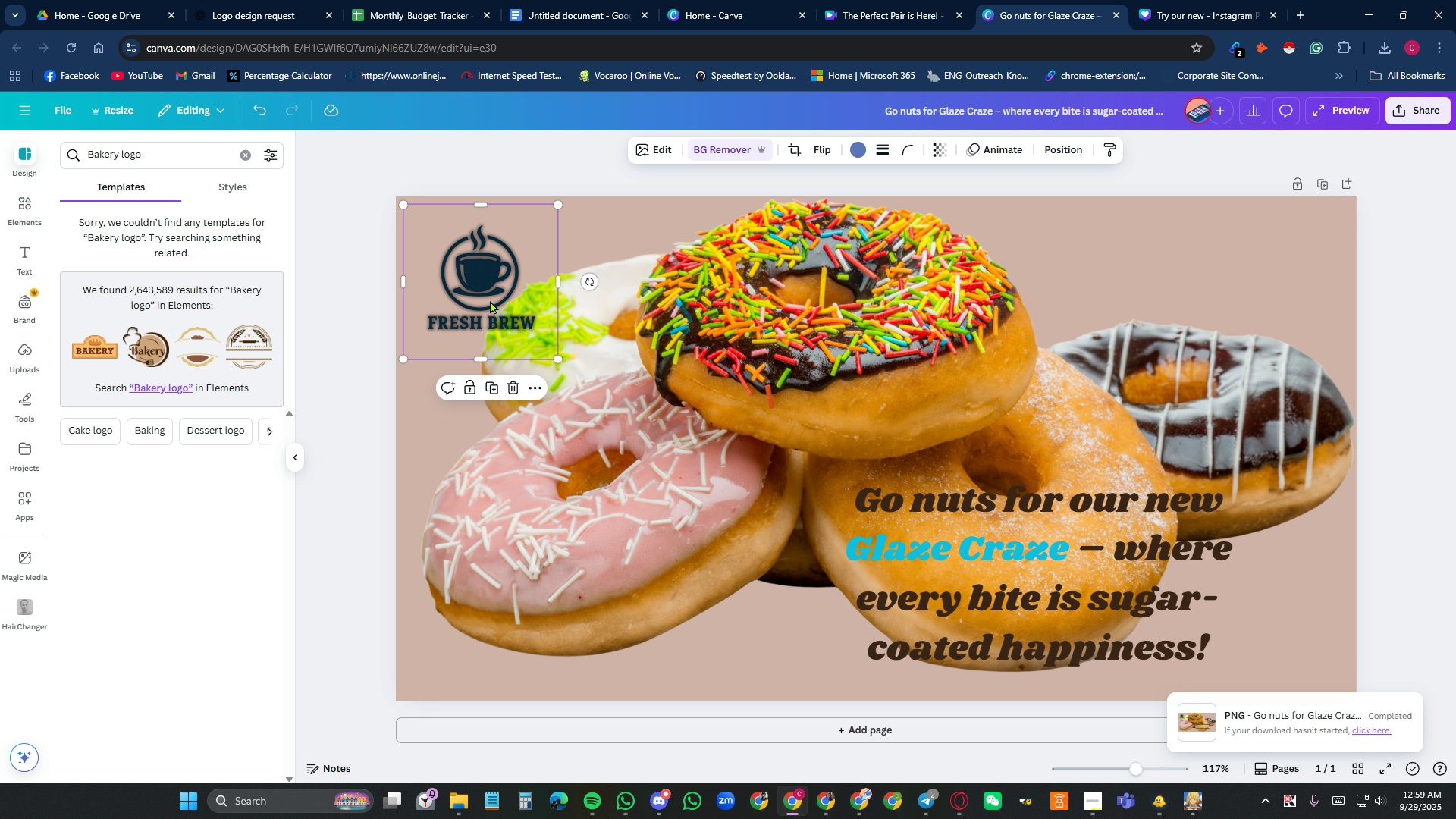 
key(Control+C)
 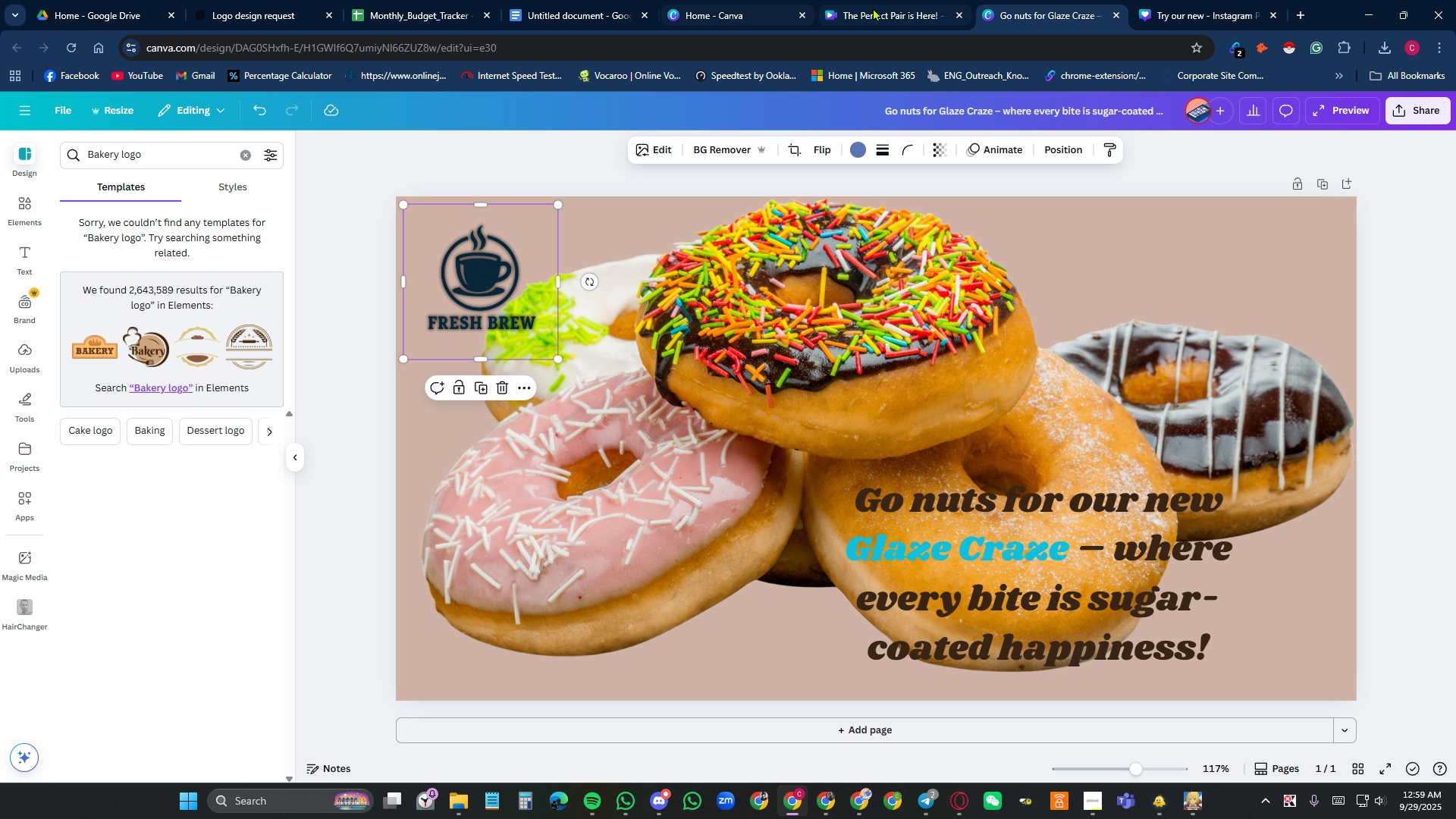 
left_click([873, 8])
 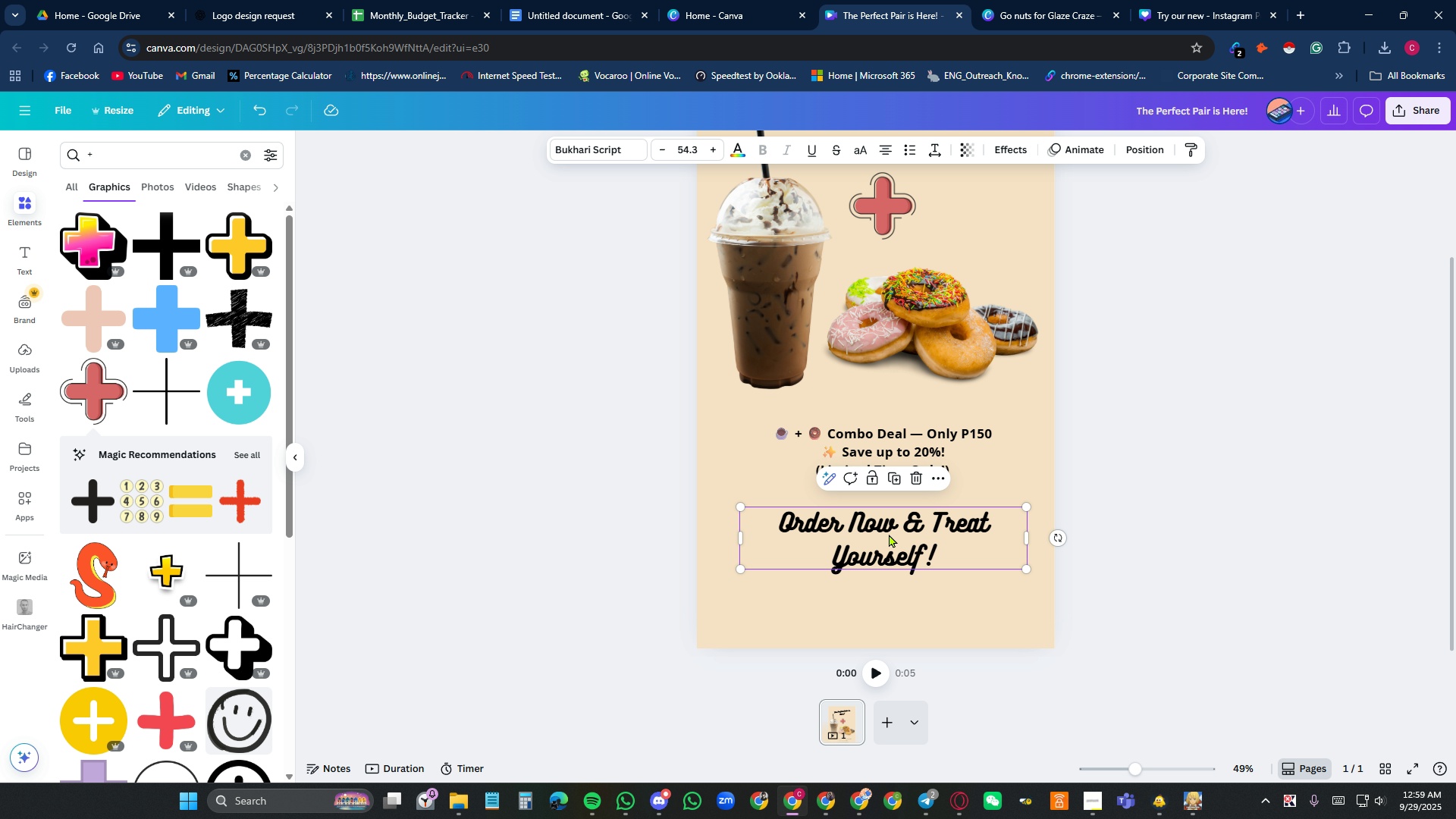 
scroll: coordinate [934, 539], scroll_direction: up, amount: 4.0
 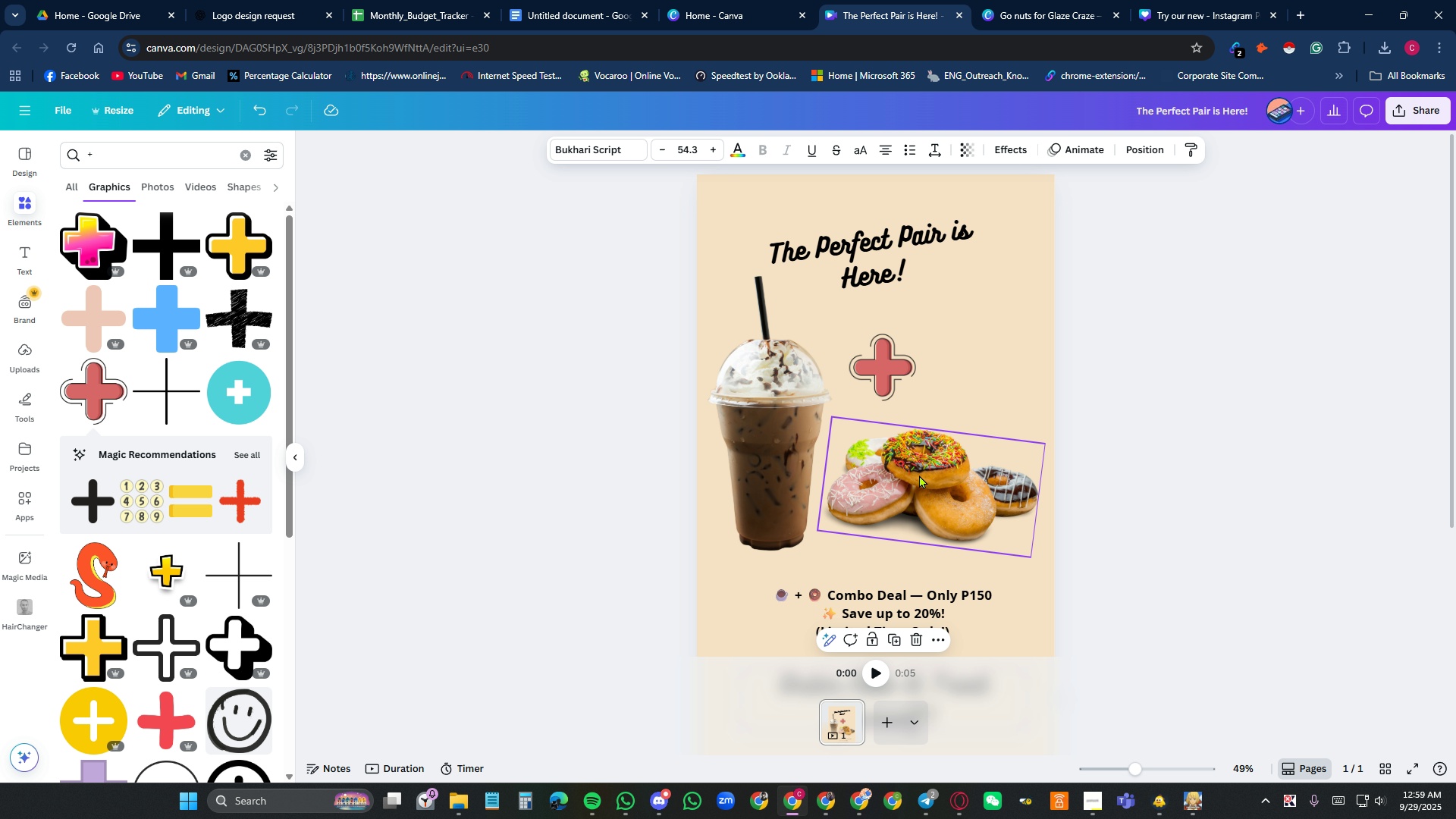 
left_click([919, 475])
 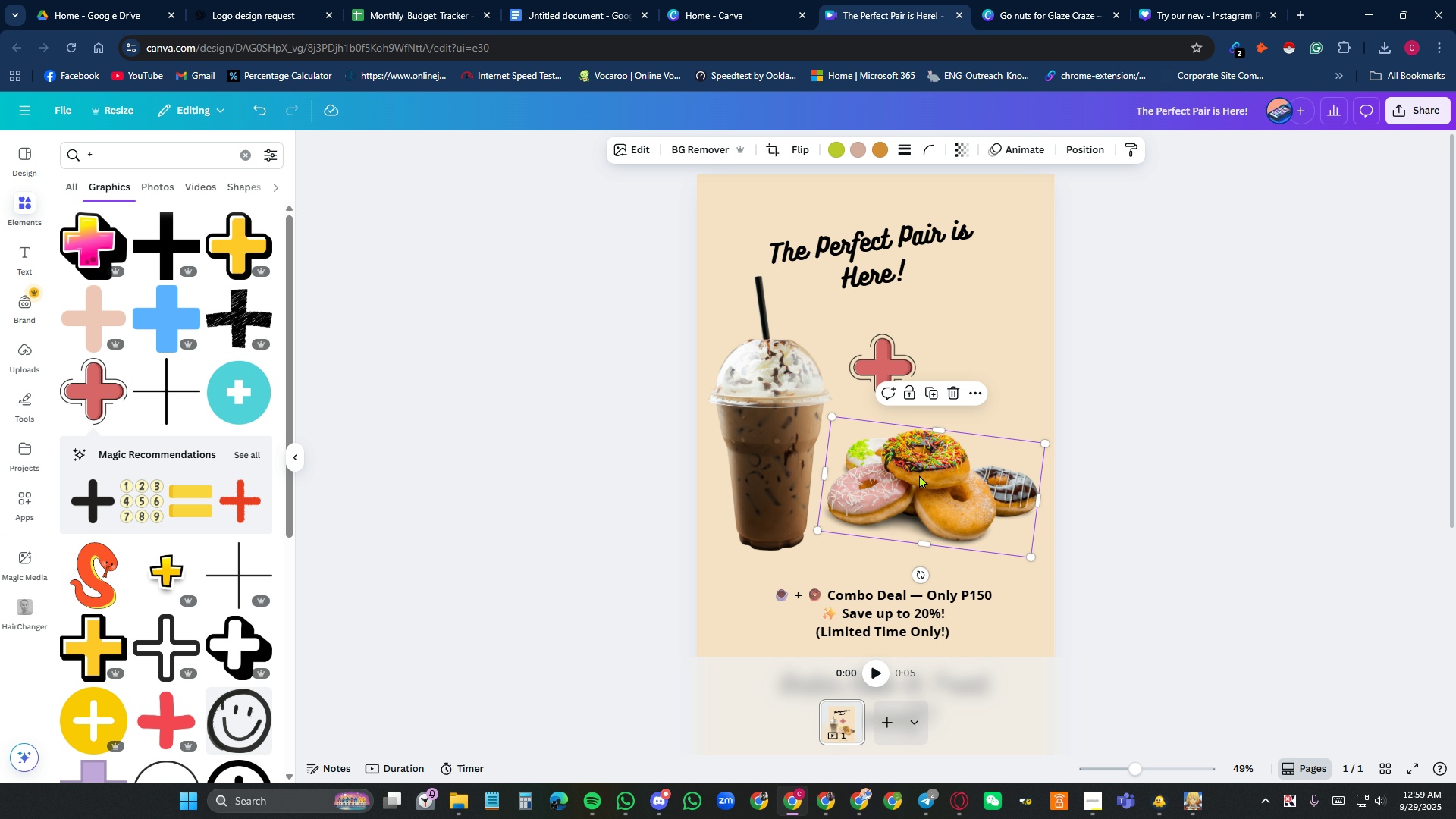 
key(Control+V)
 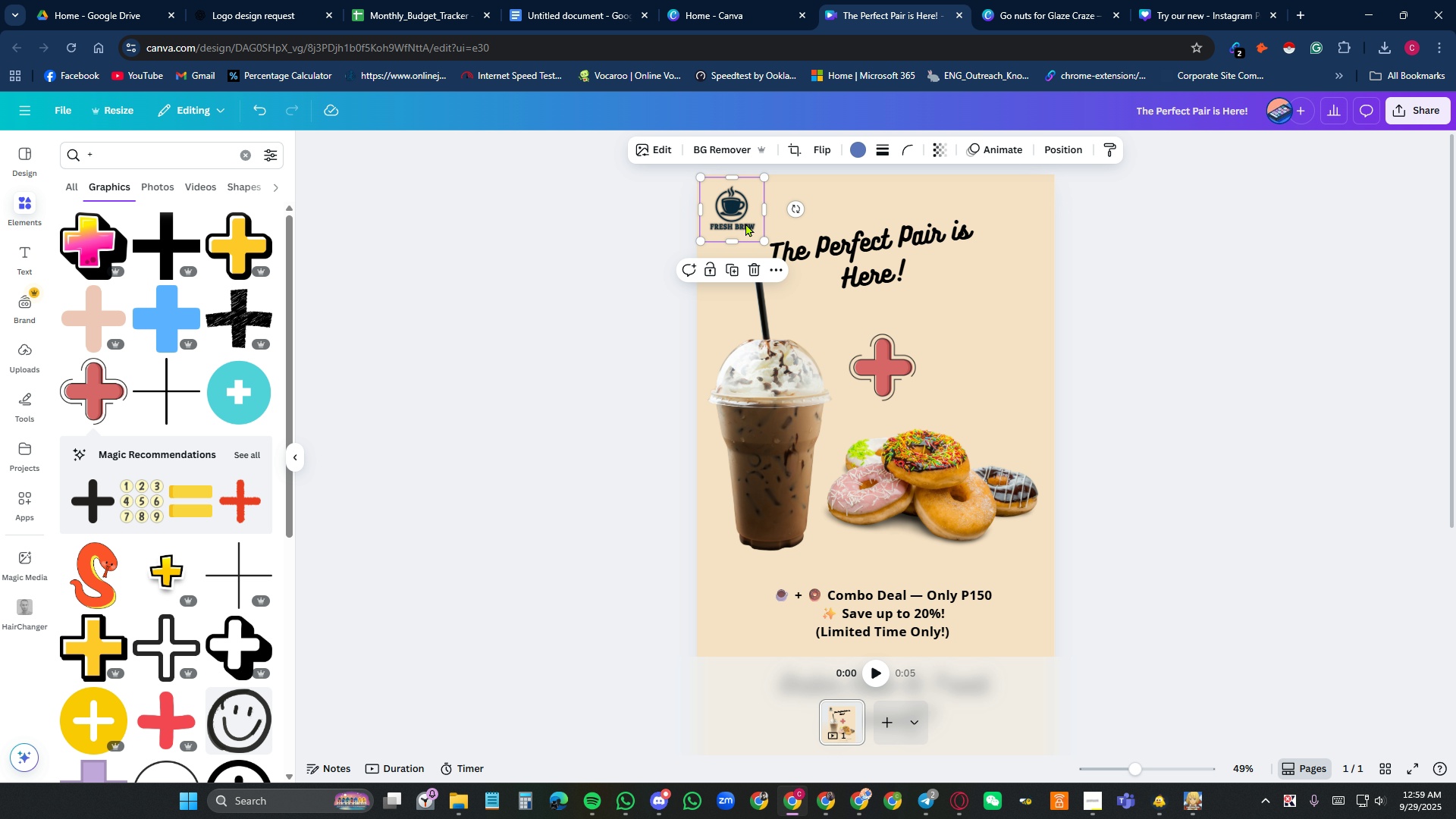 
left_click([1297, 435])
 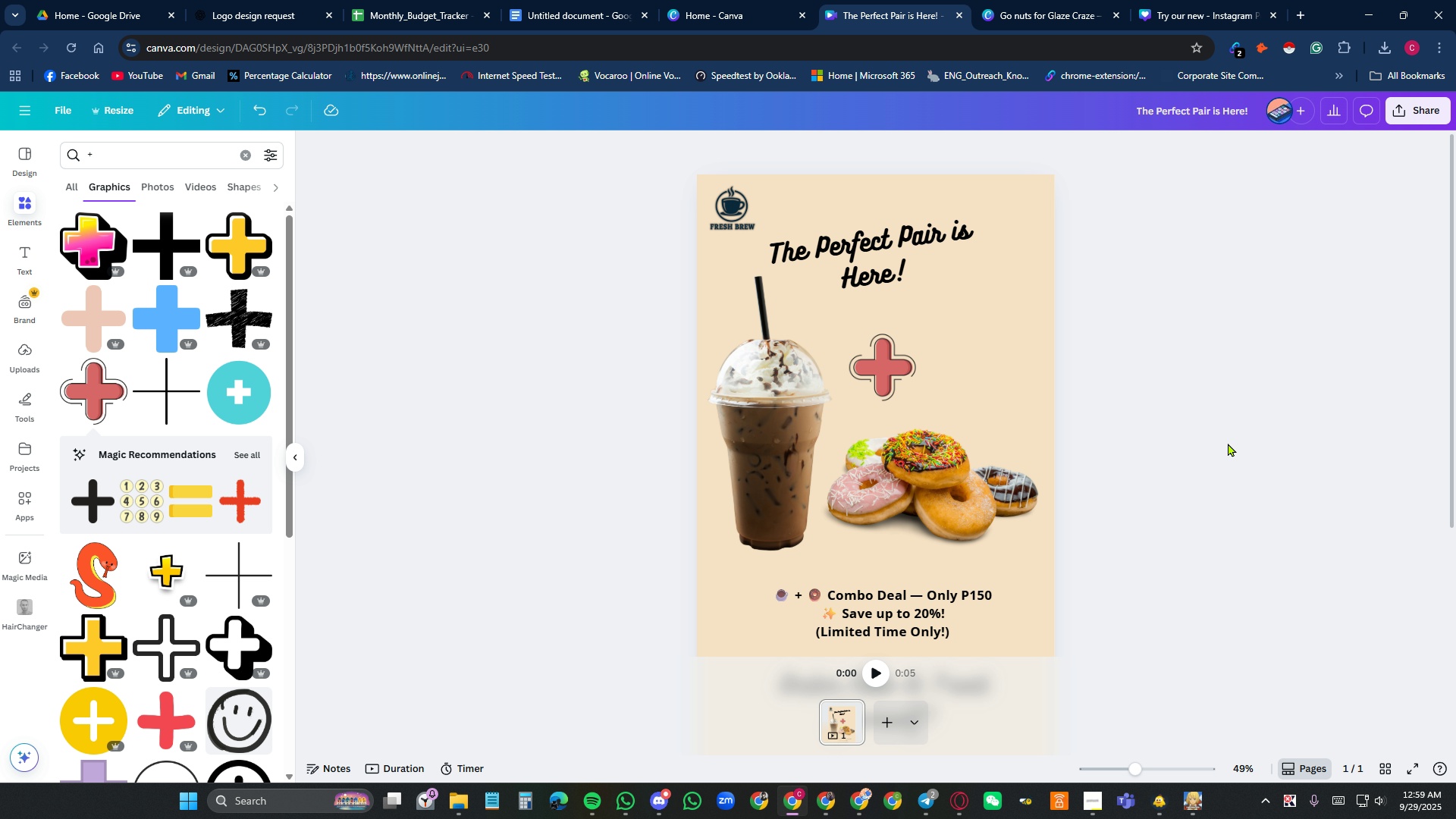 
scroll: coordinate [1206, 566], scroll_direction: down, amount: 7.0
 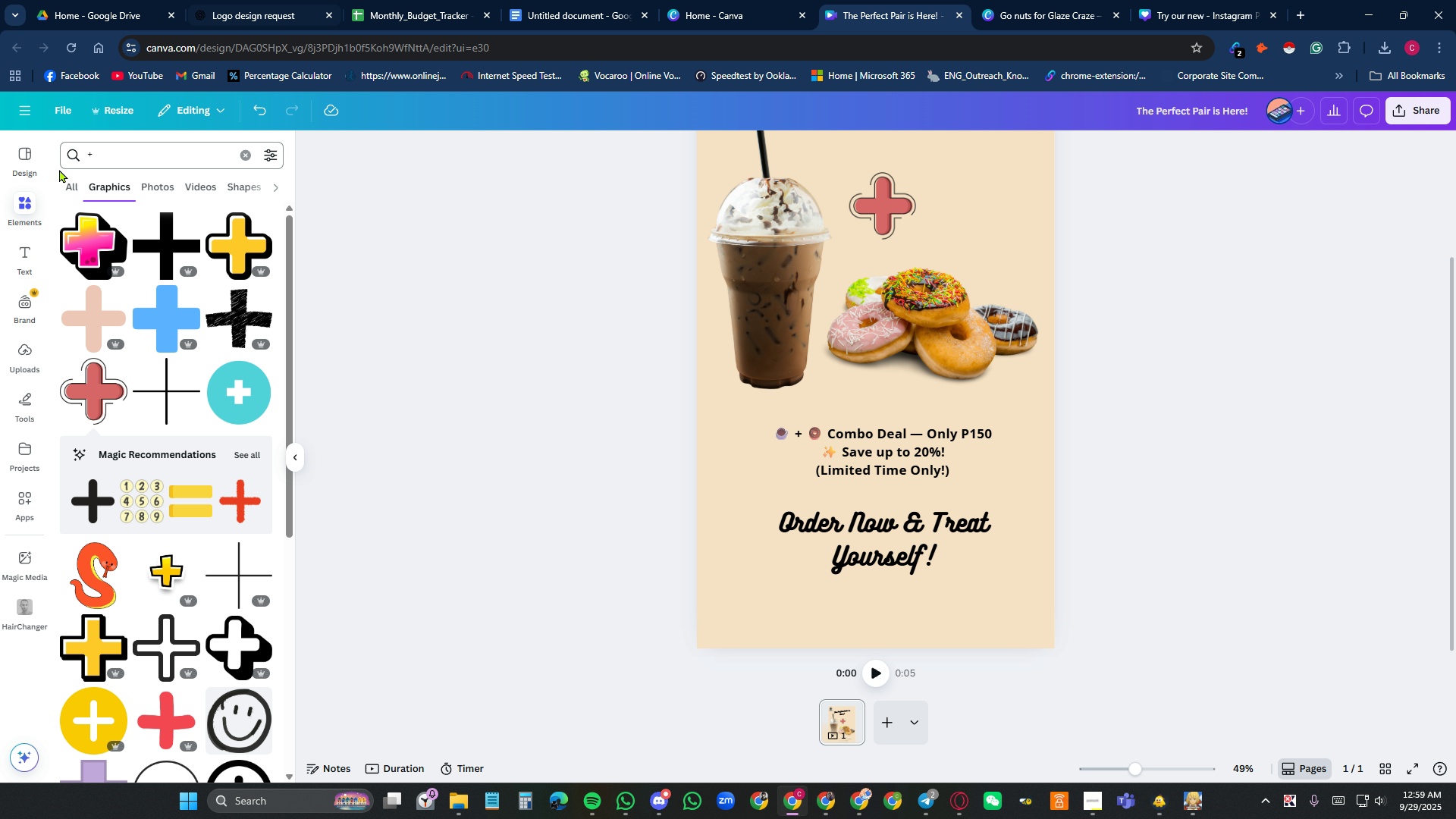 
double_click([113, 156])
 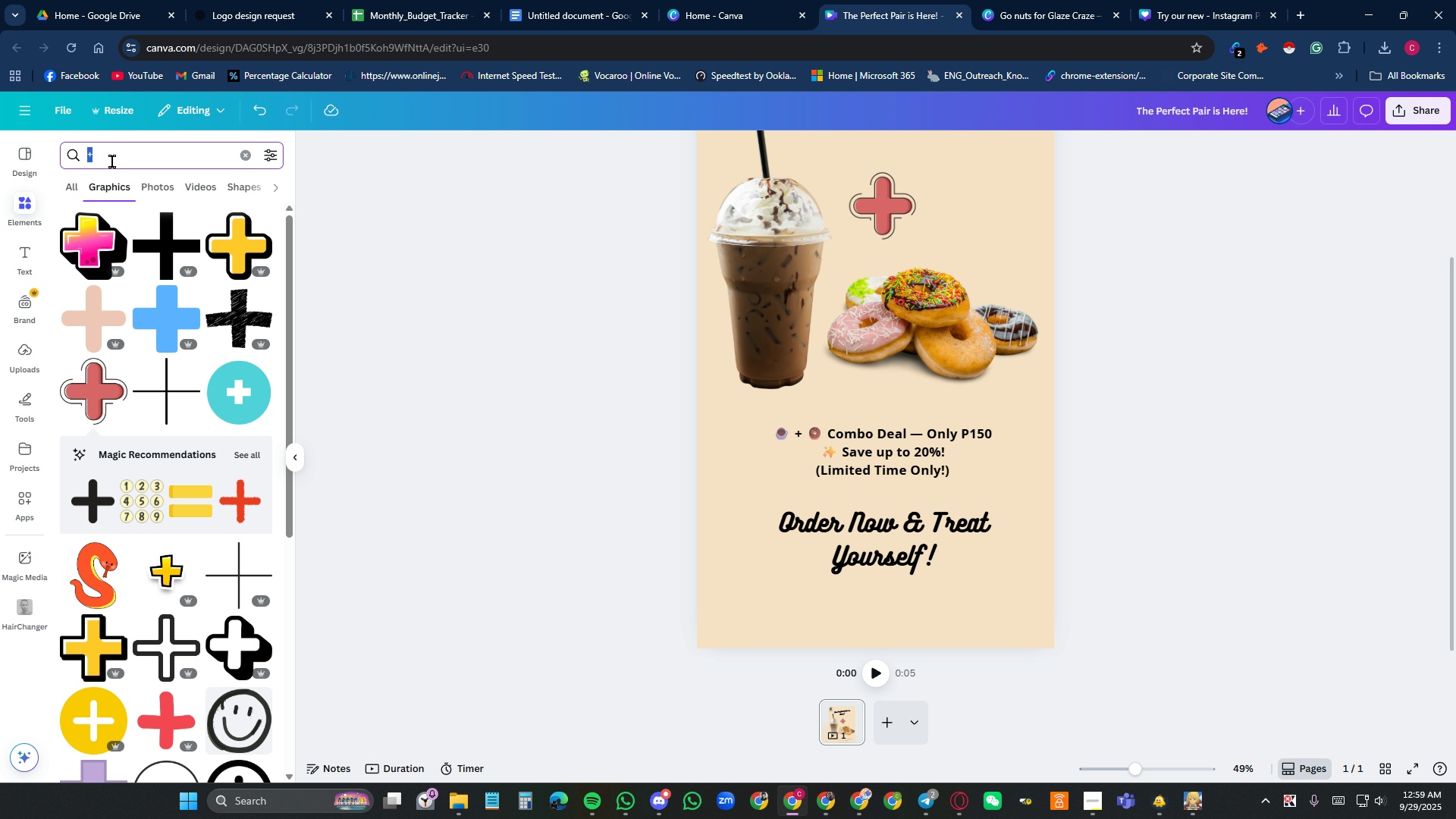 
key(Control+F)
 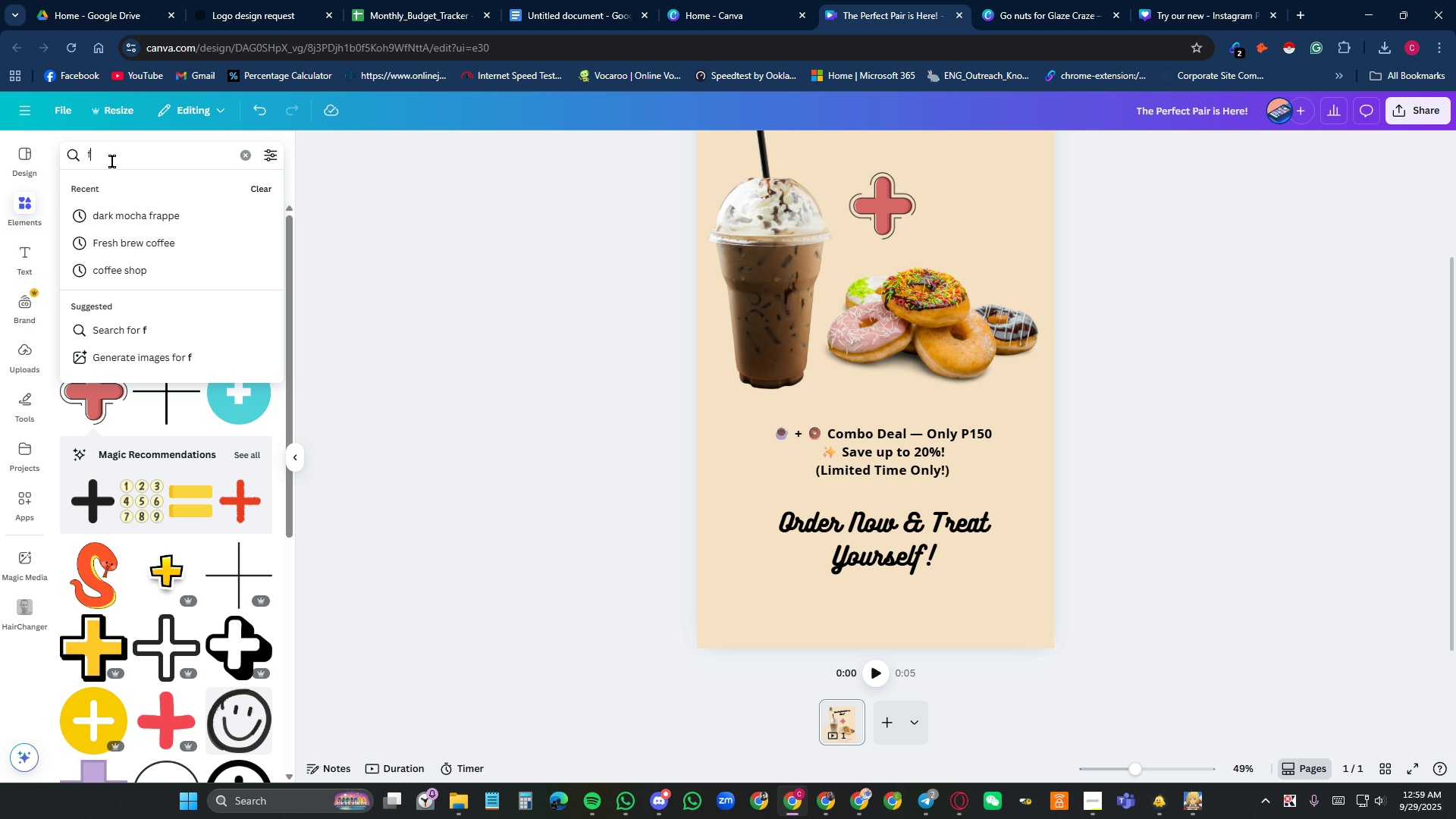 
key(Control+A)
 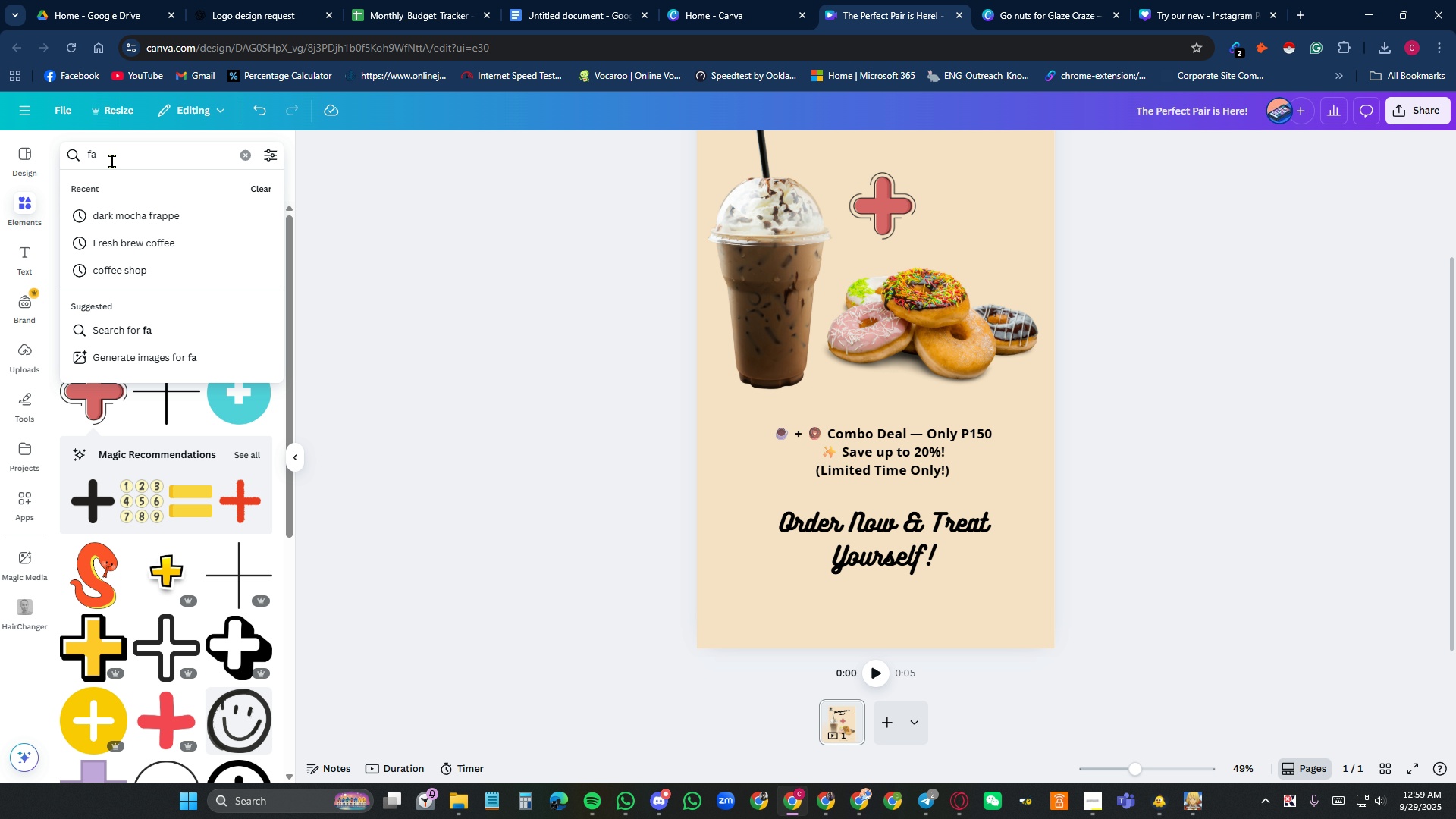 
key(Control+C)
 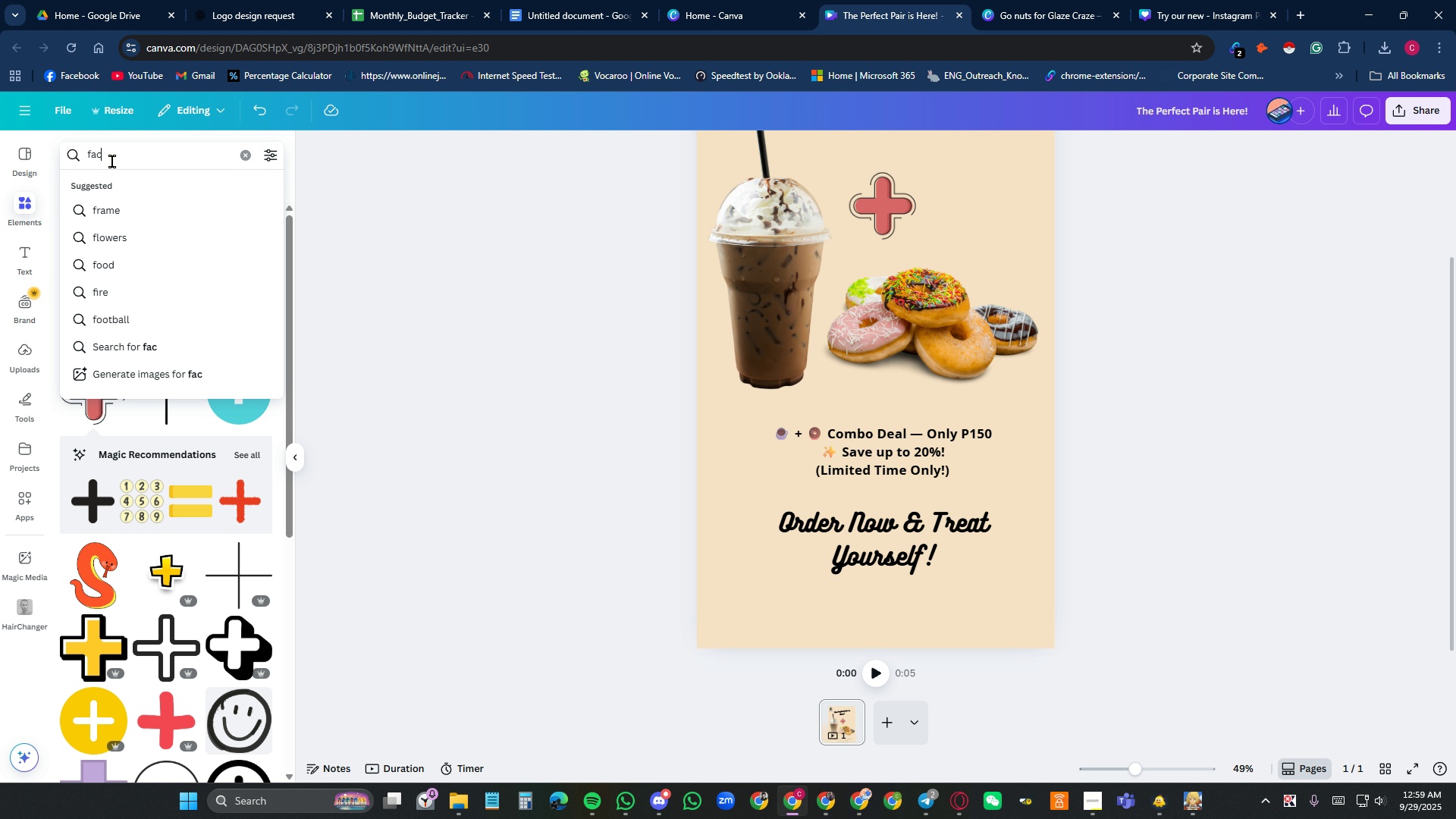 
key(Control+E)
 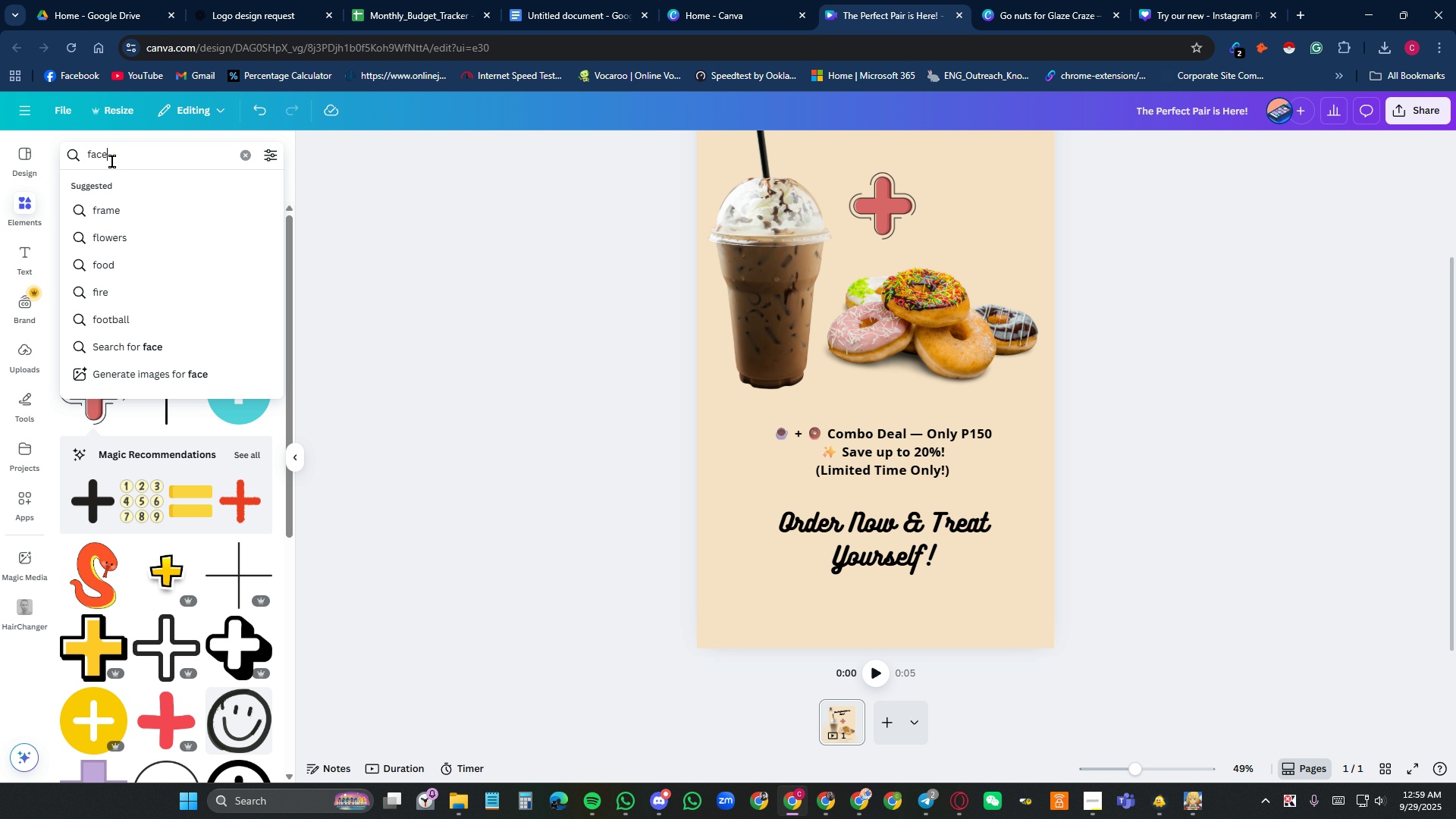 
key(Control+B)
 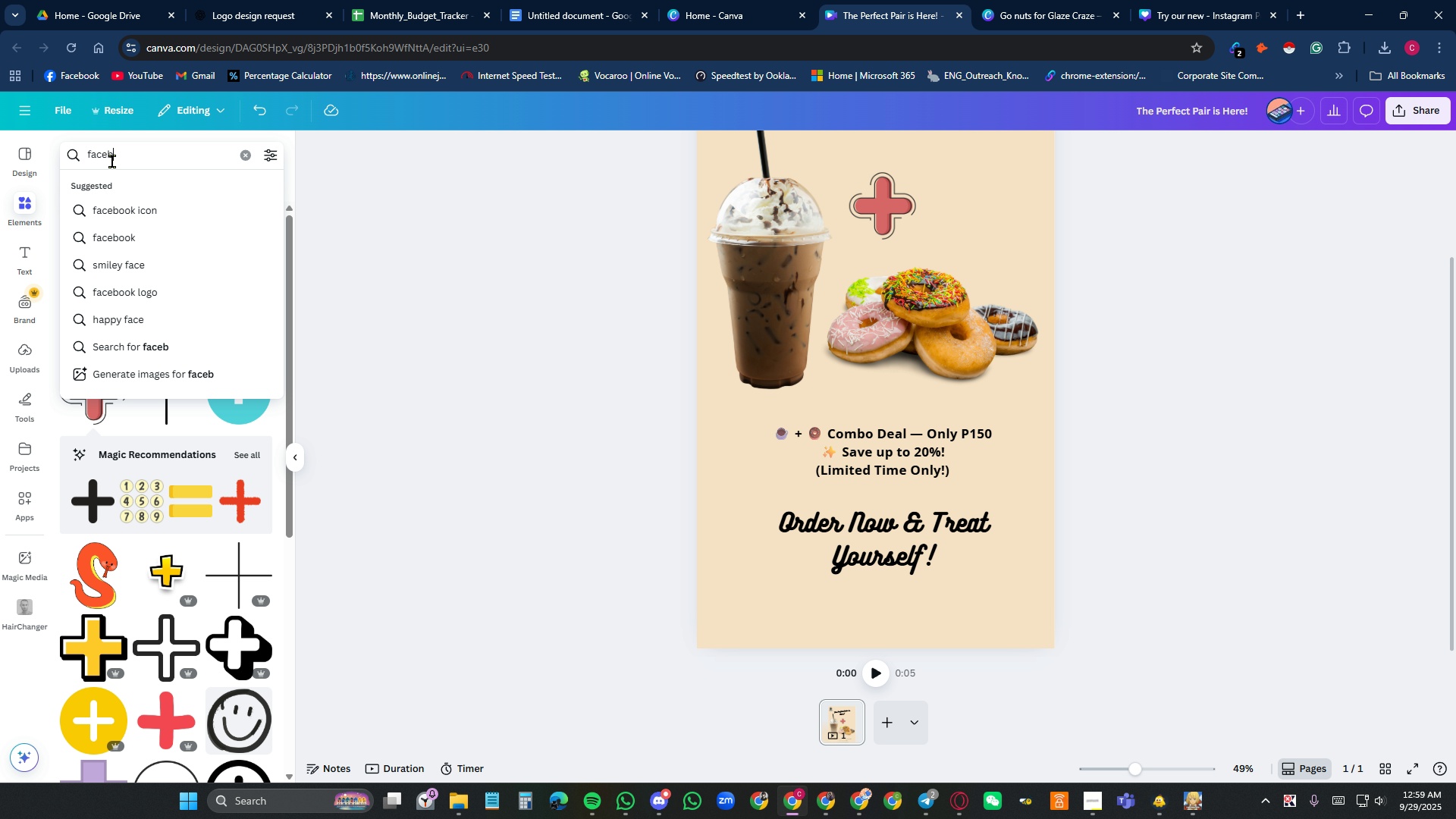 
key(Control+O)
 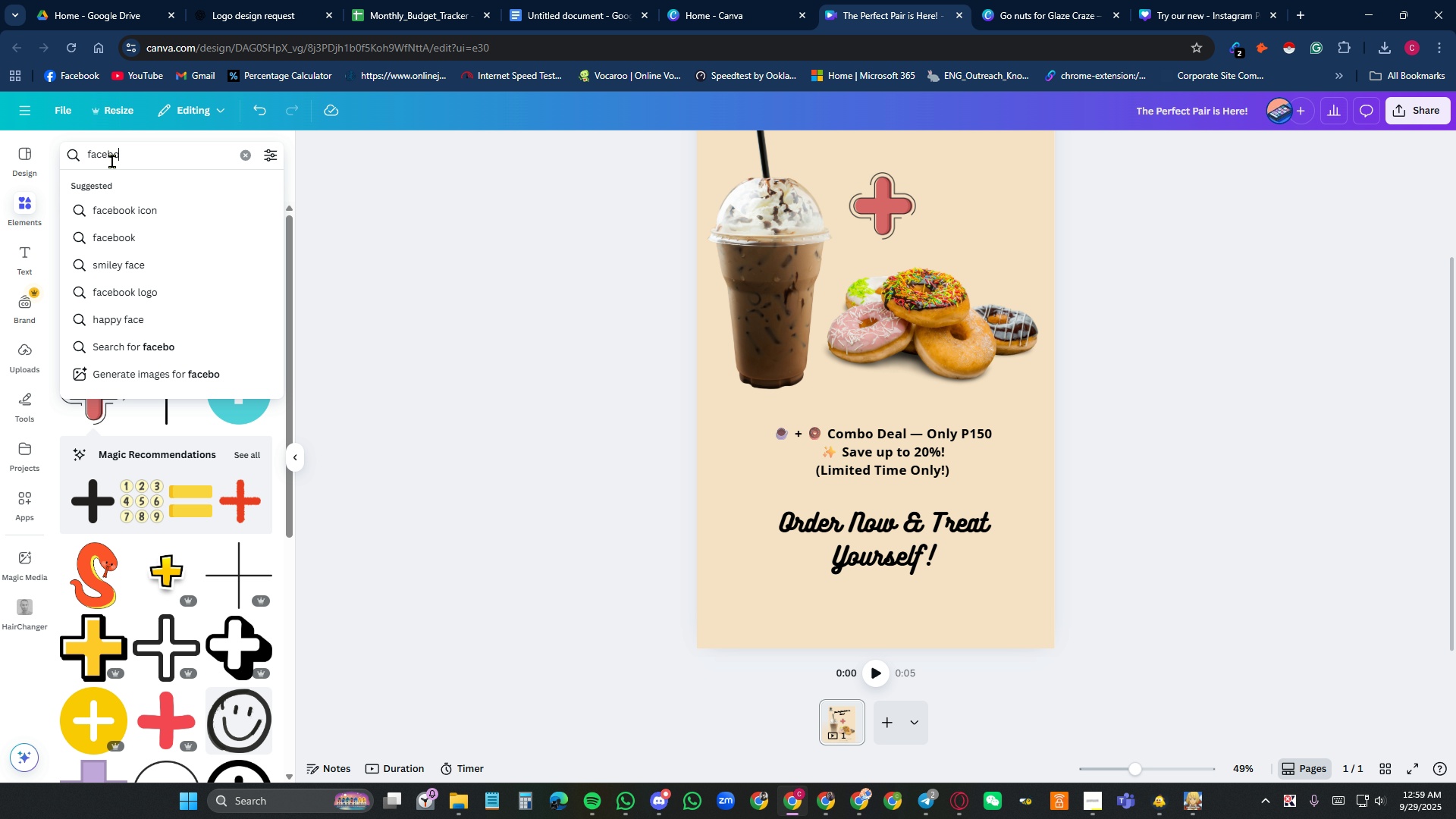 
key(Control+O)
 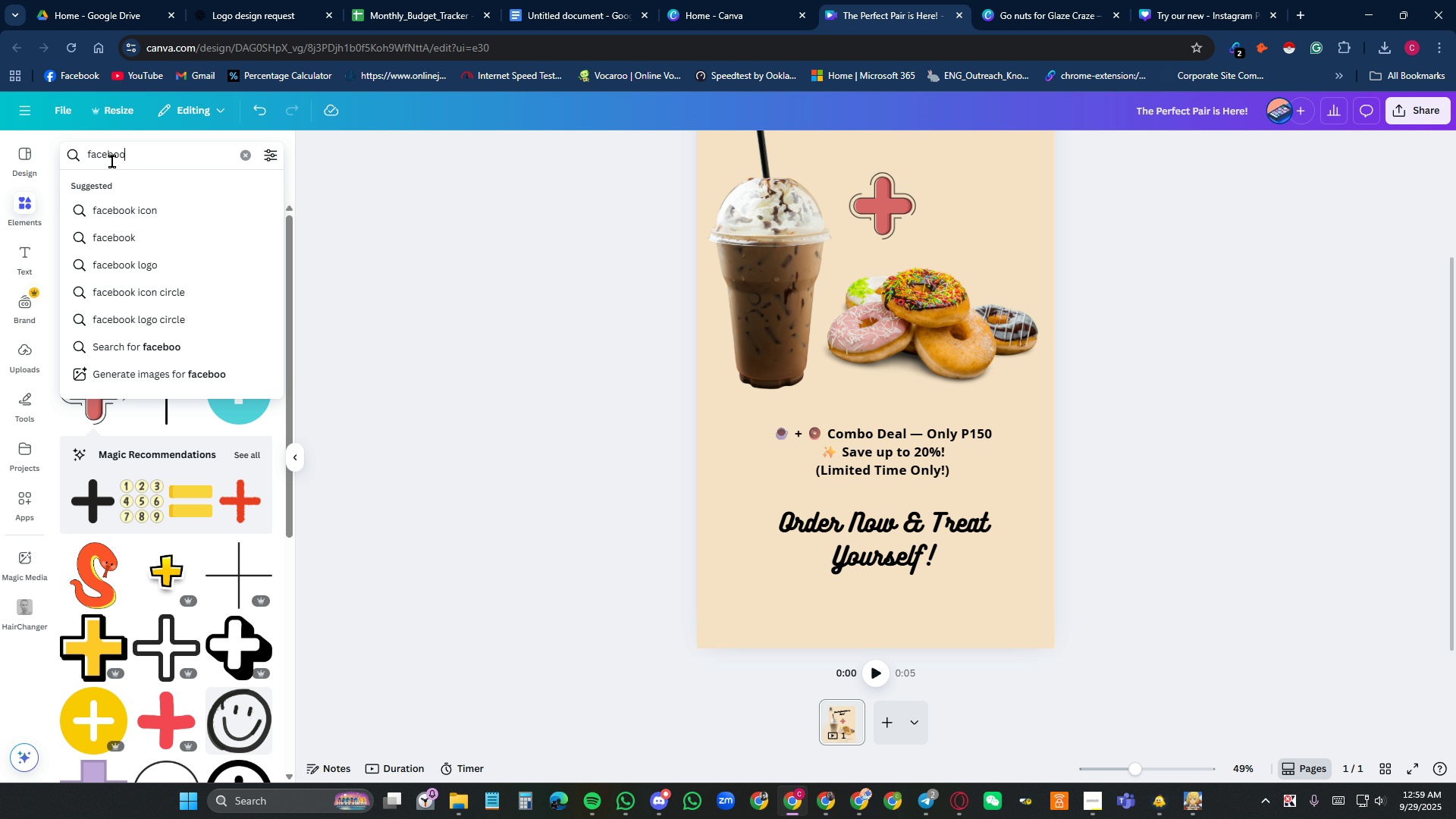 
key(Control+K)
 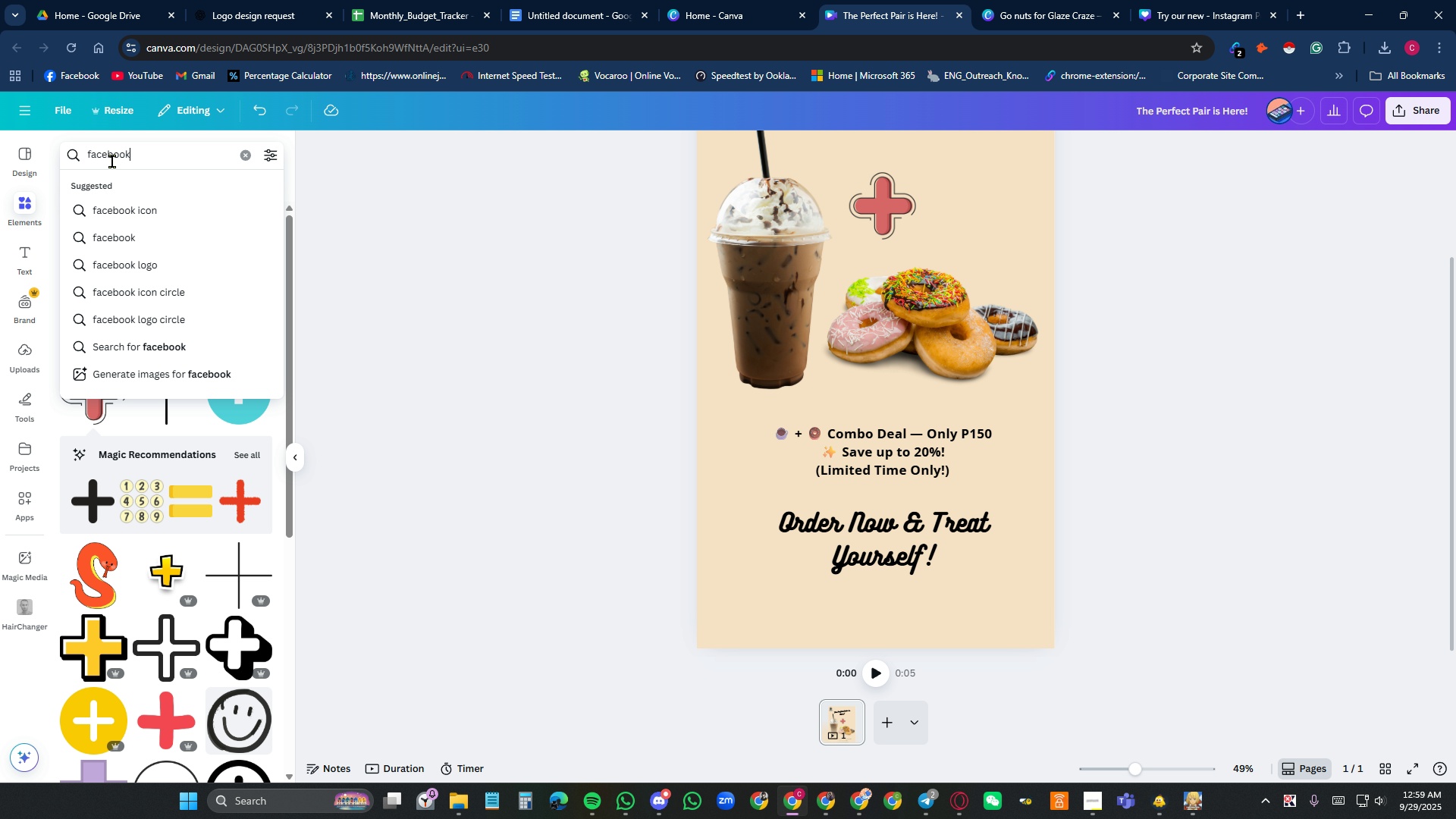 
key(Control+Enter)
 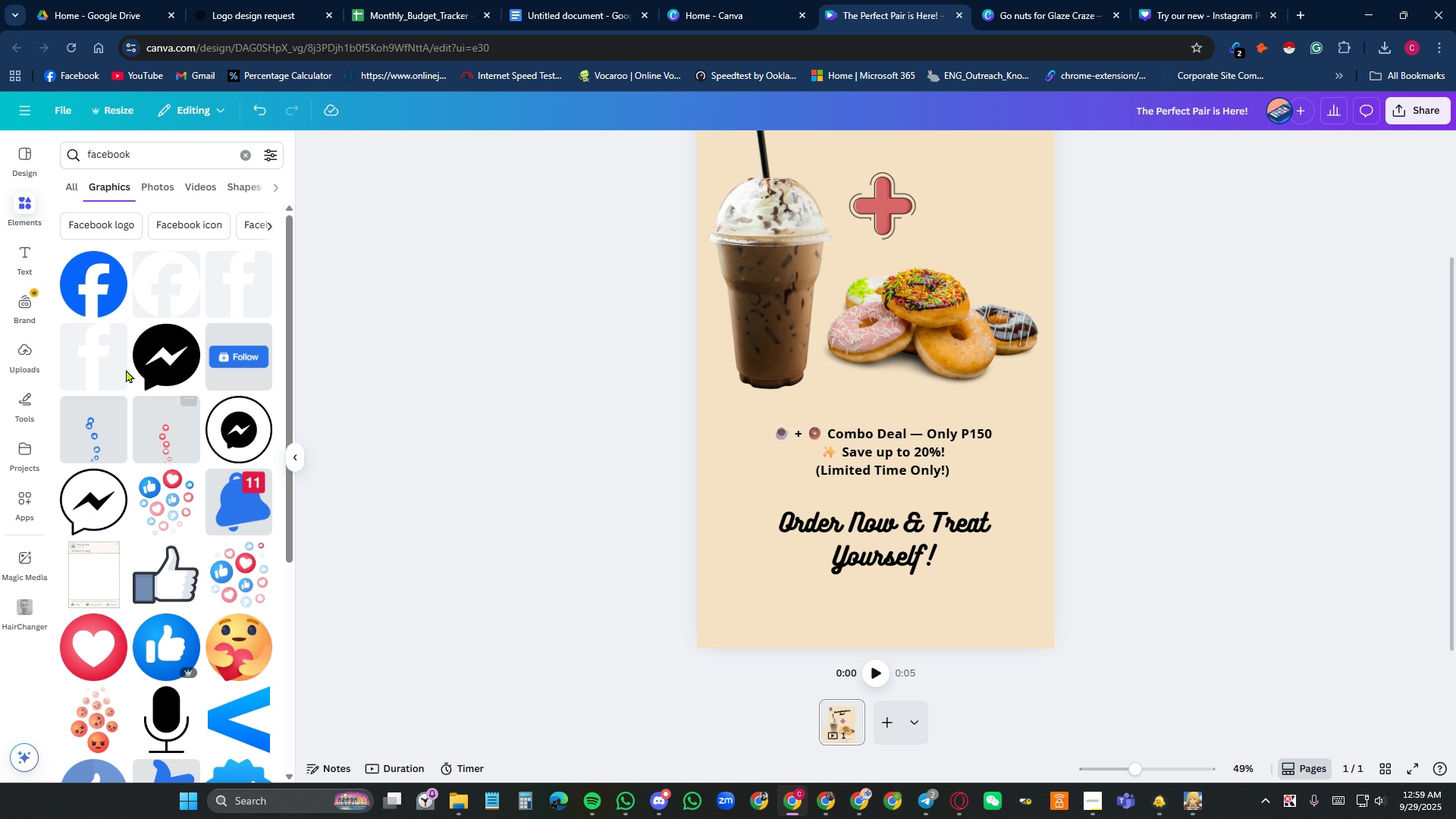 
left_click([94, 287])
 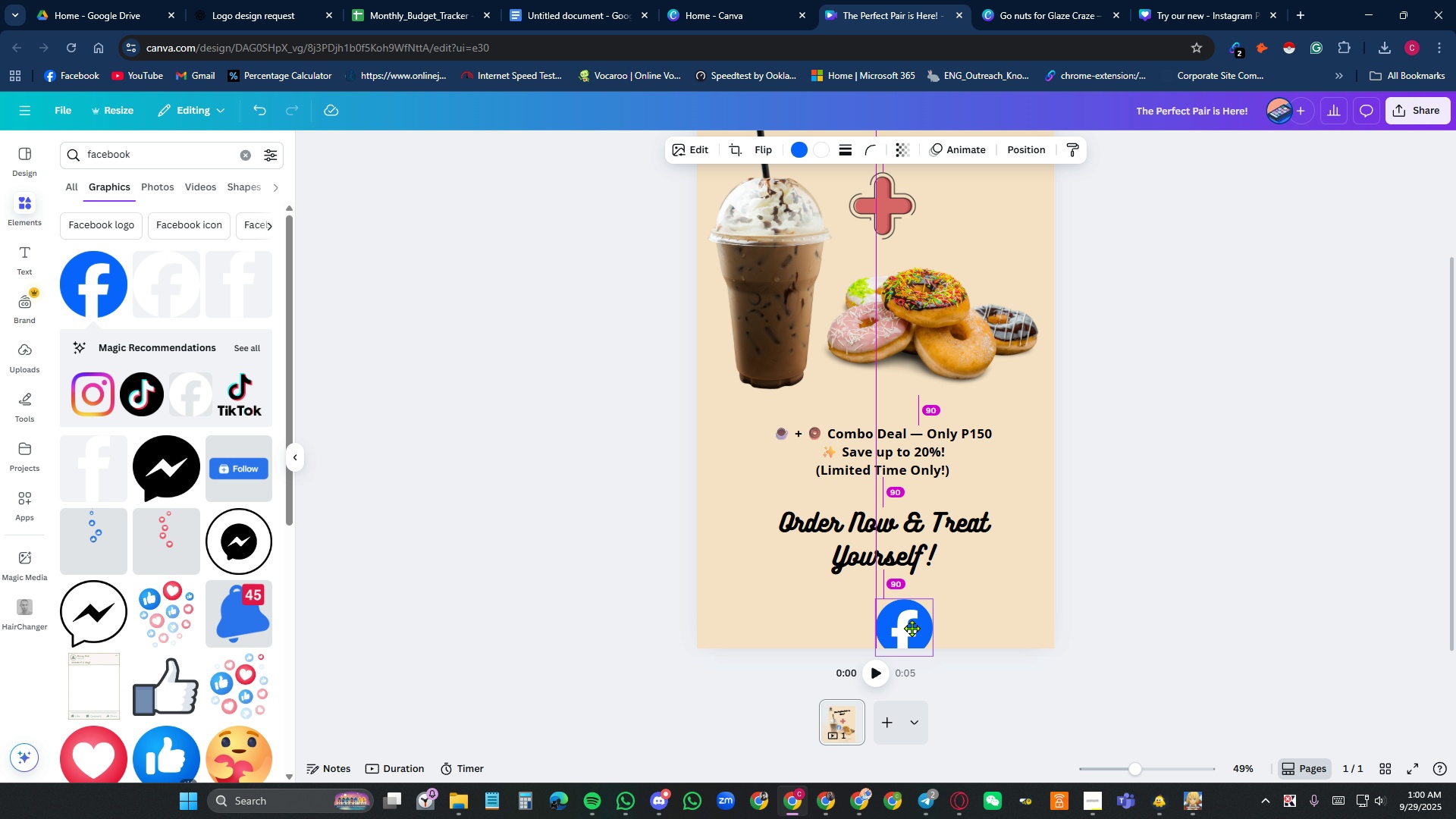 
wait(5.84)
 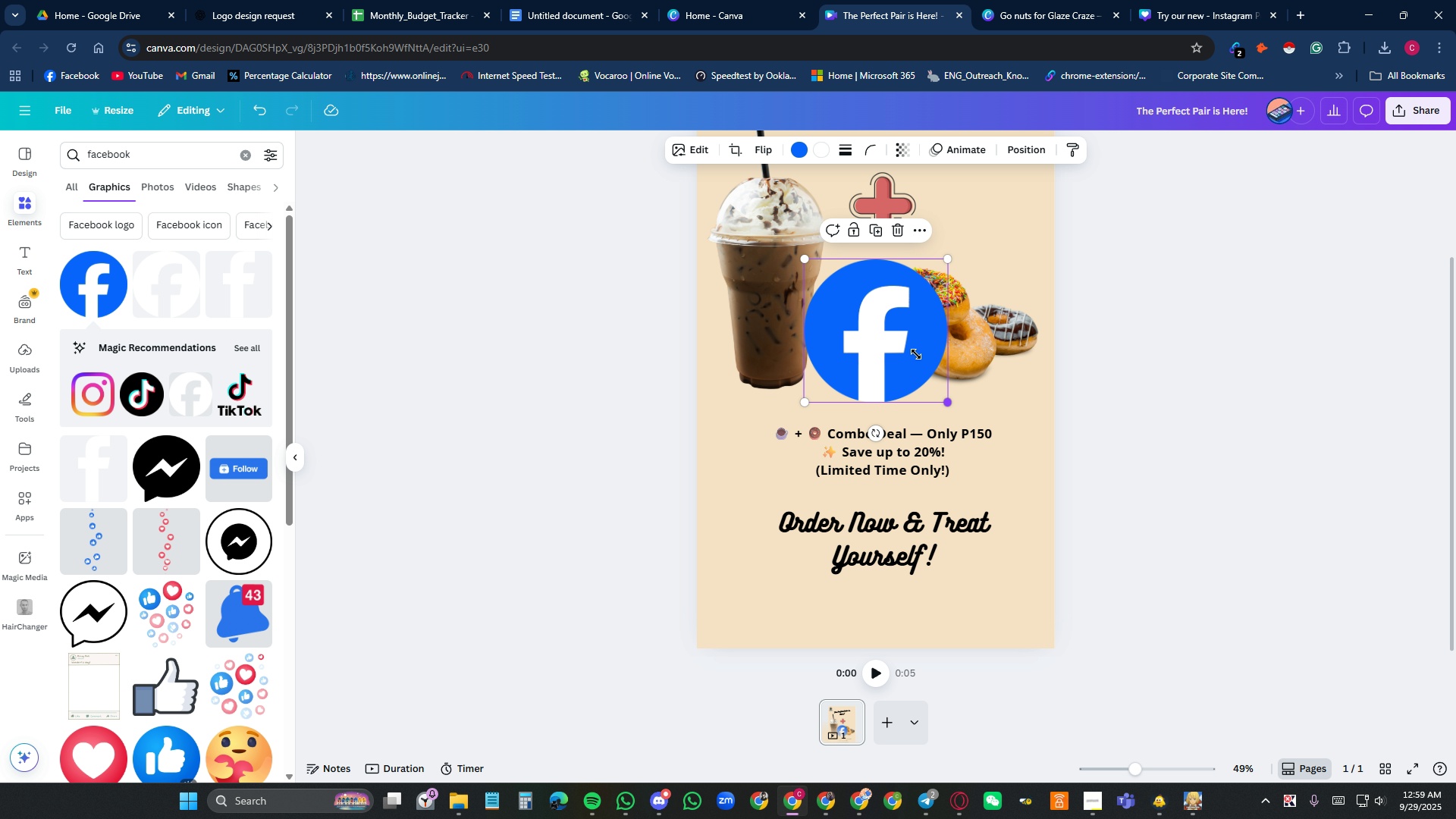 
mouse_move([778, 639])
 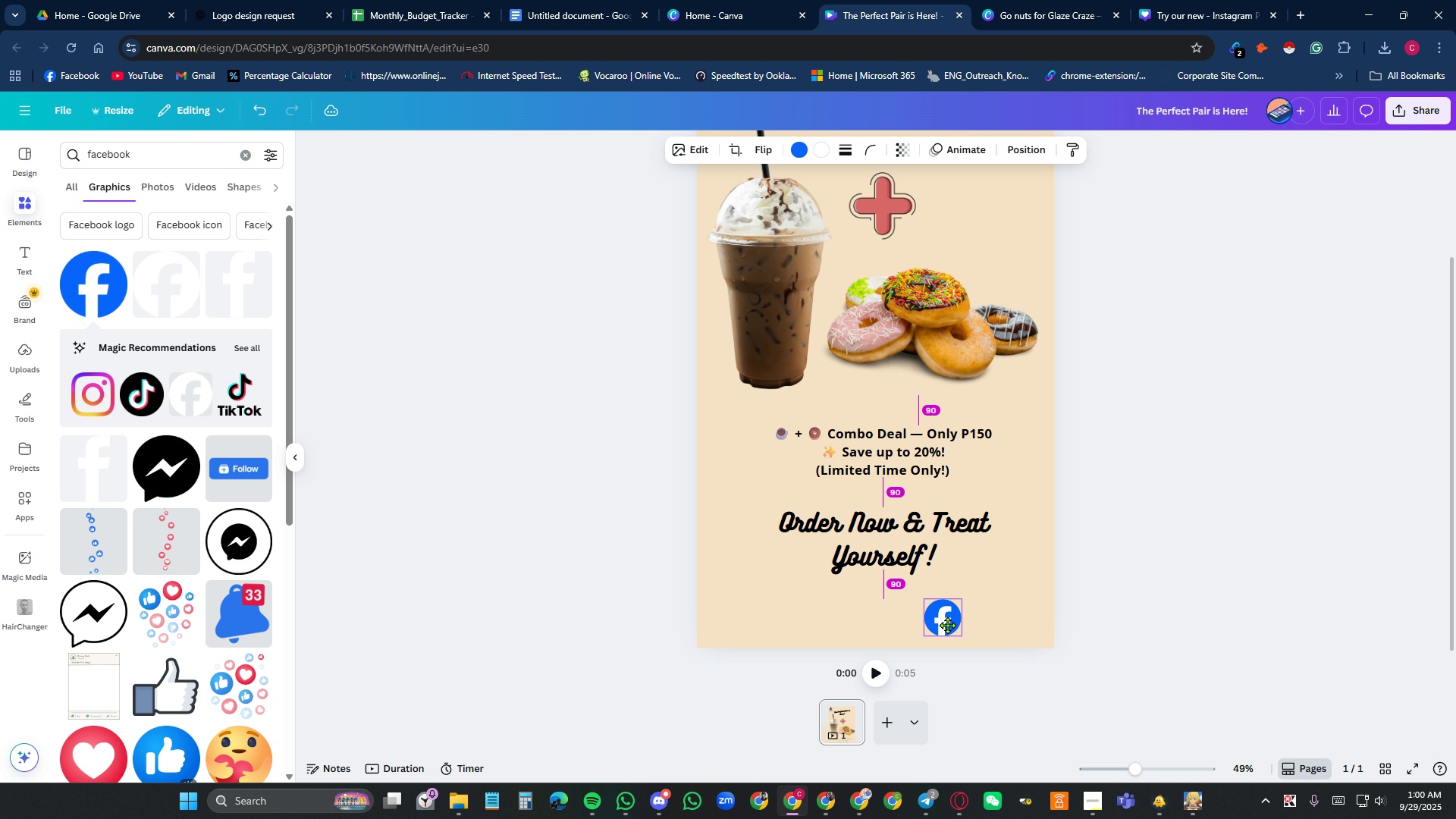 
wait(8.34)
 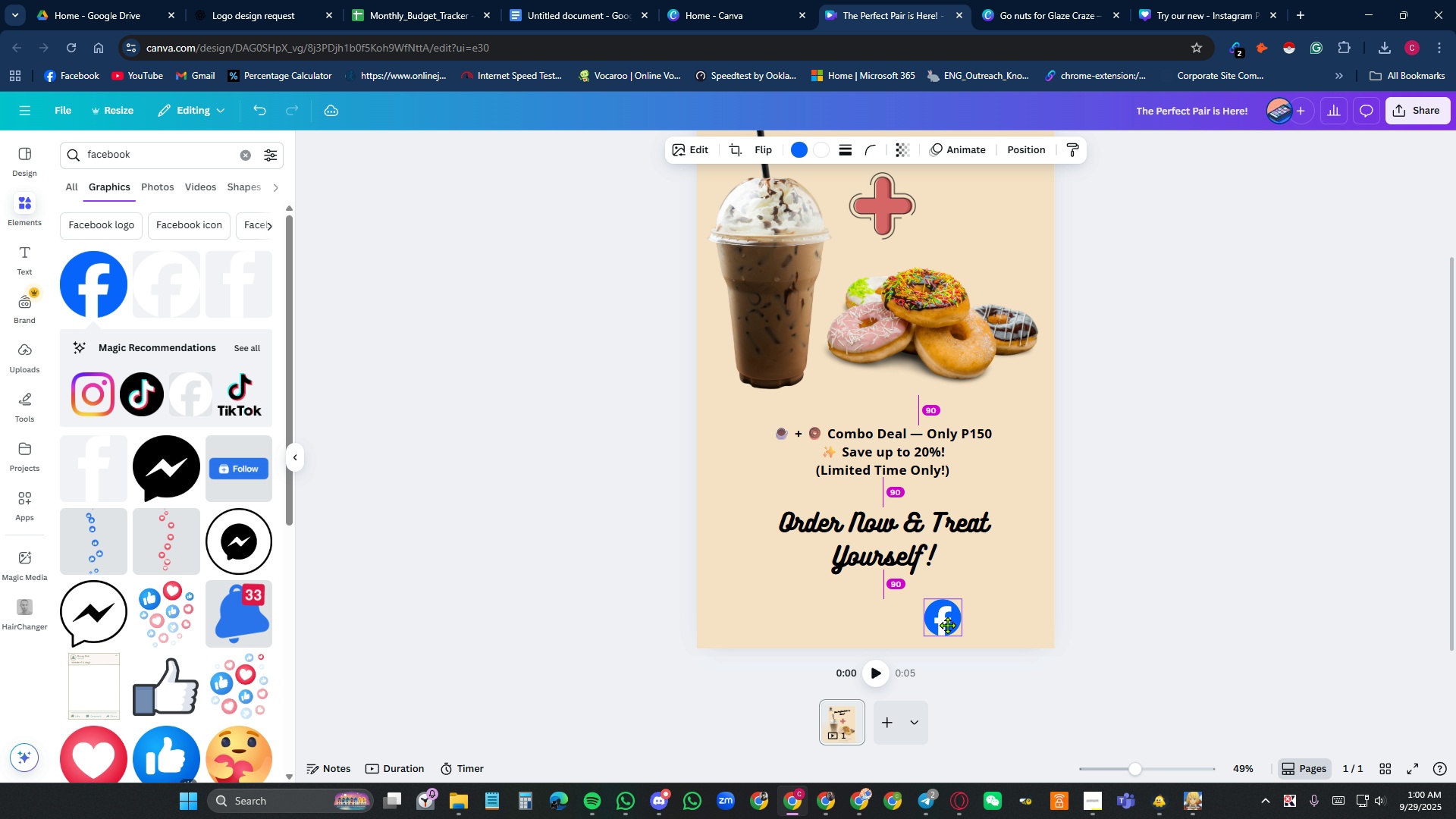 
left_click([759, 582])
 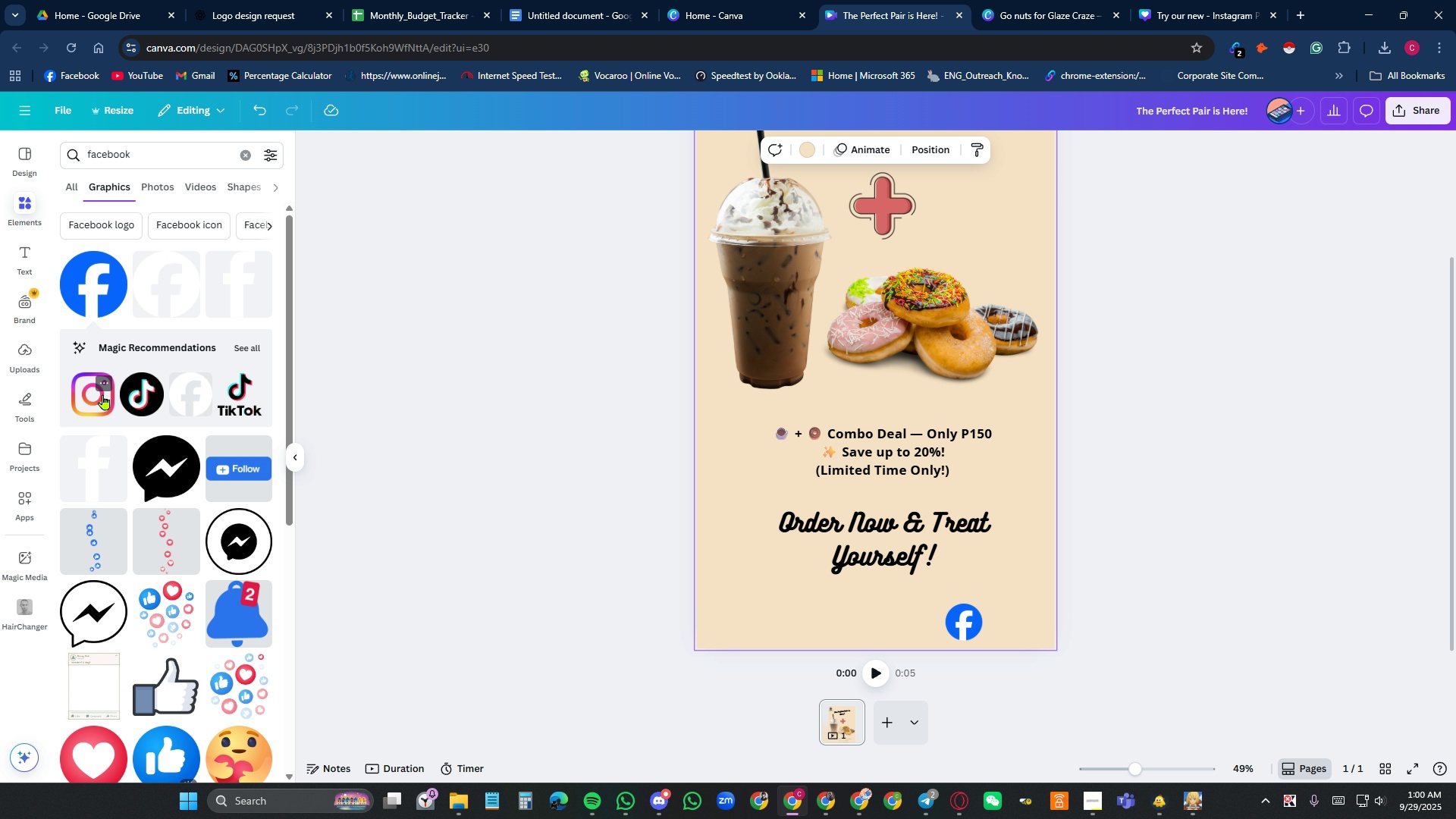 
left_click([104, 394])
 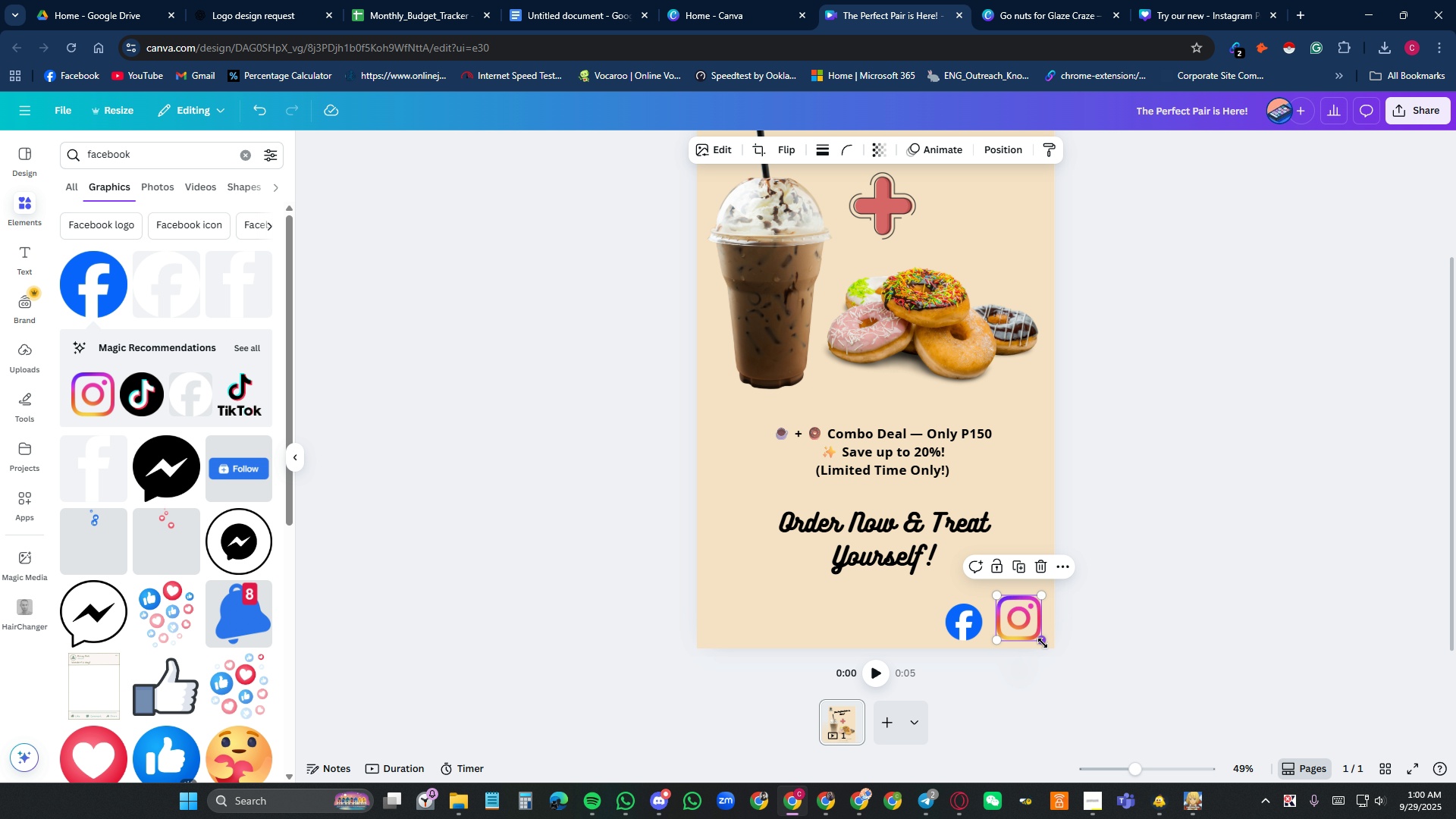 
wait(14.5)
 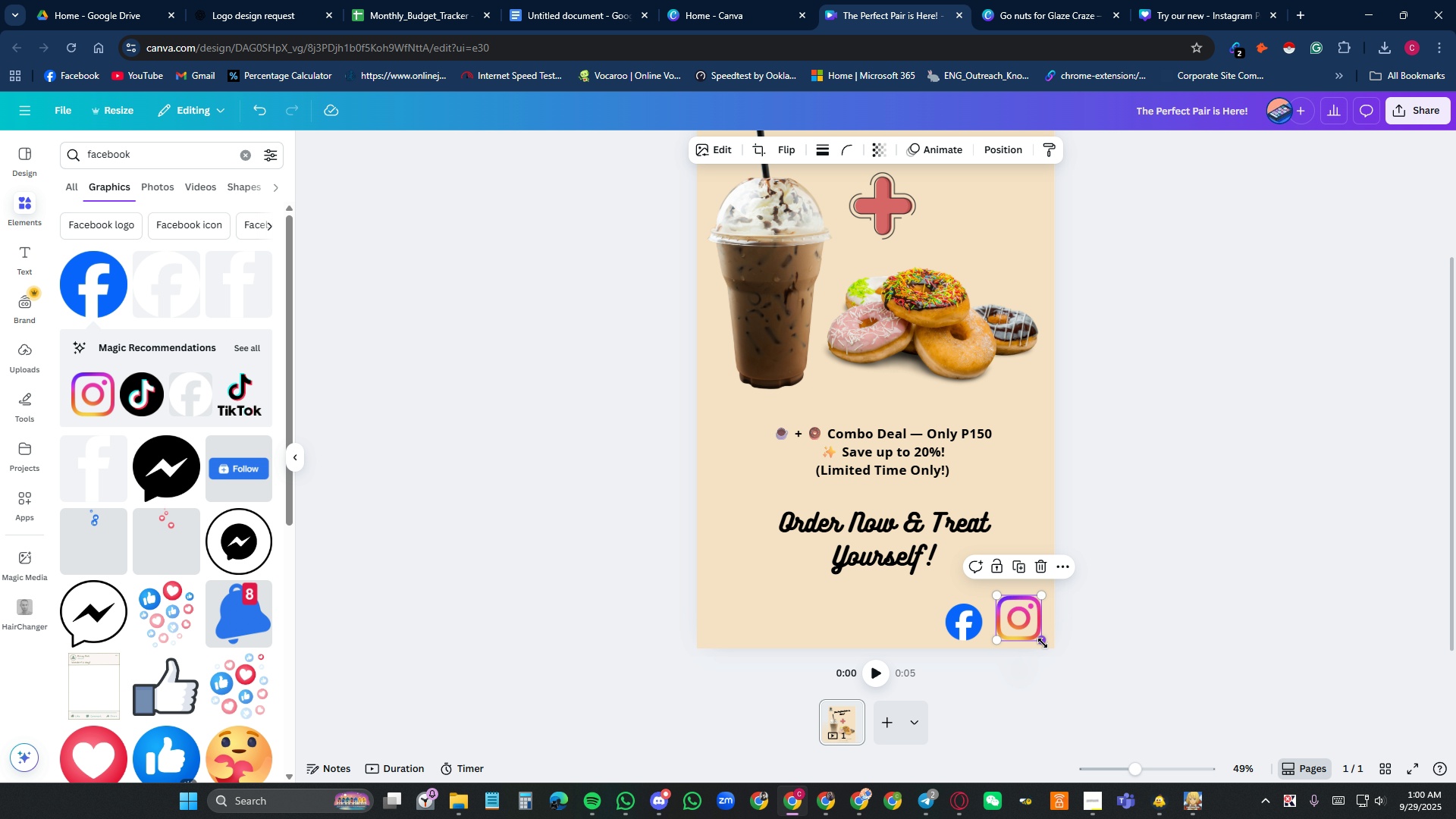 
left_click([963, 624])
 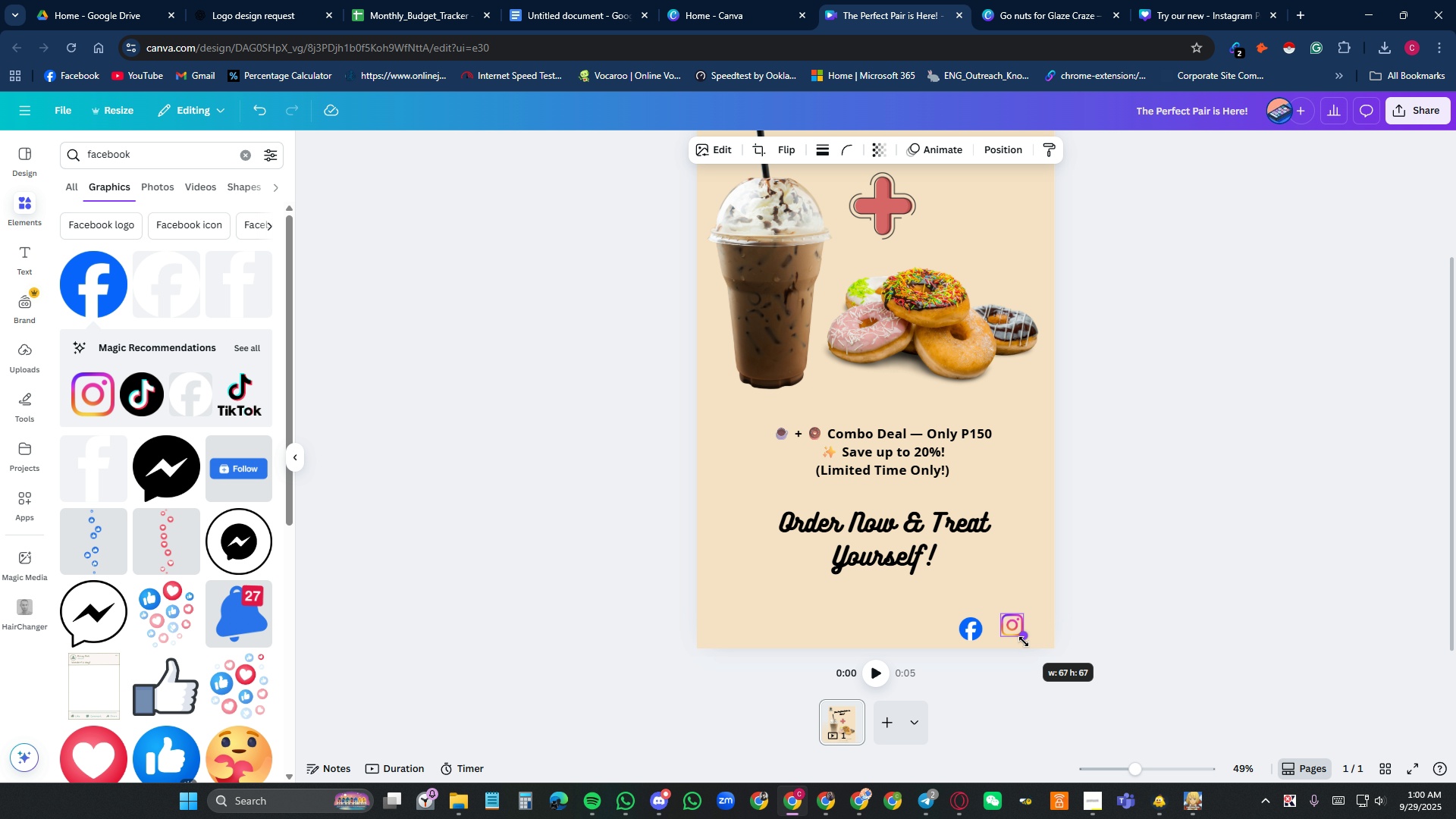 
wait(10.88)
 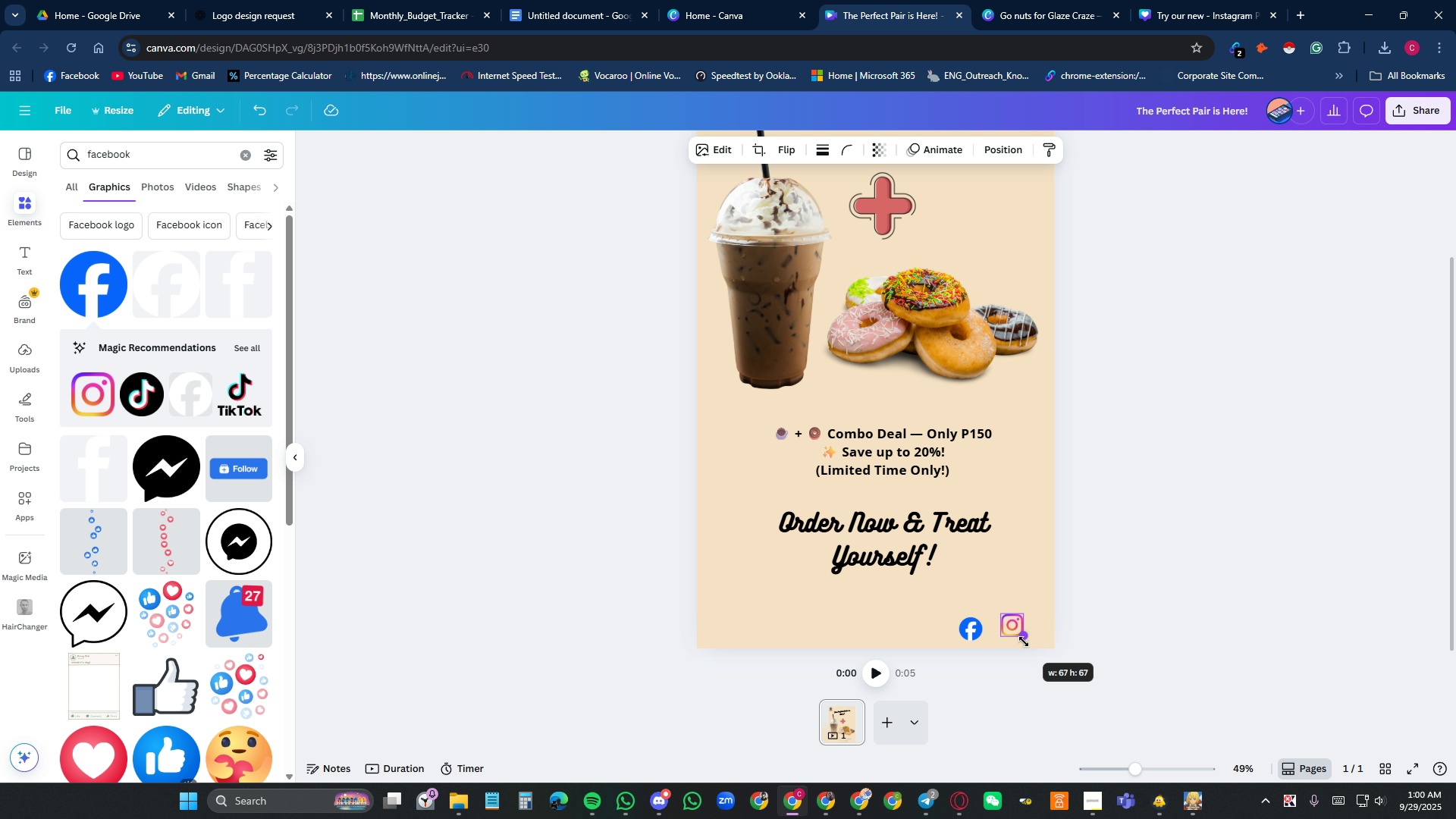 
left_click([1142, 576])
 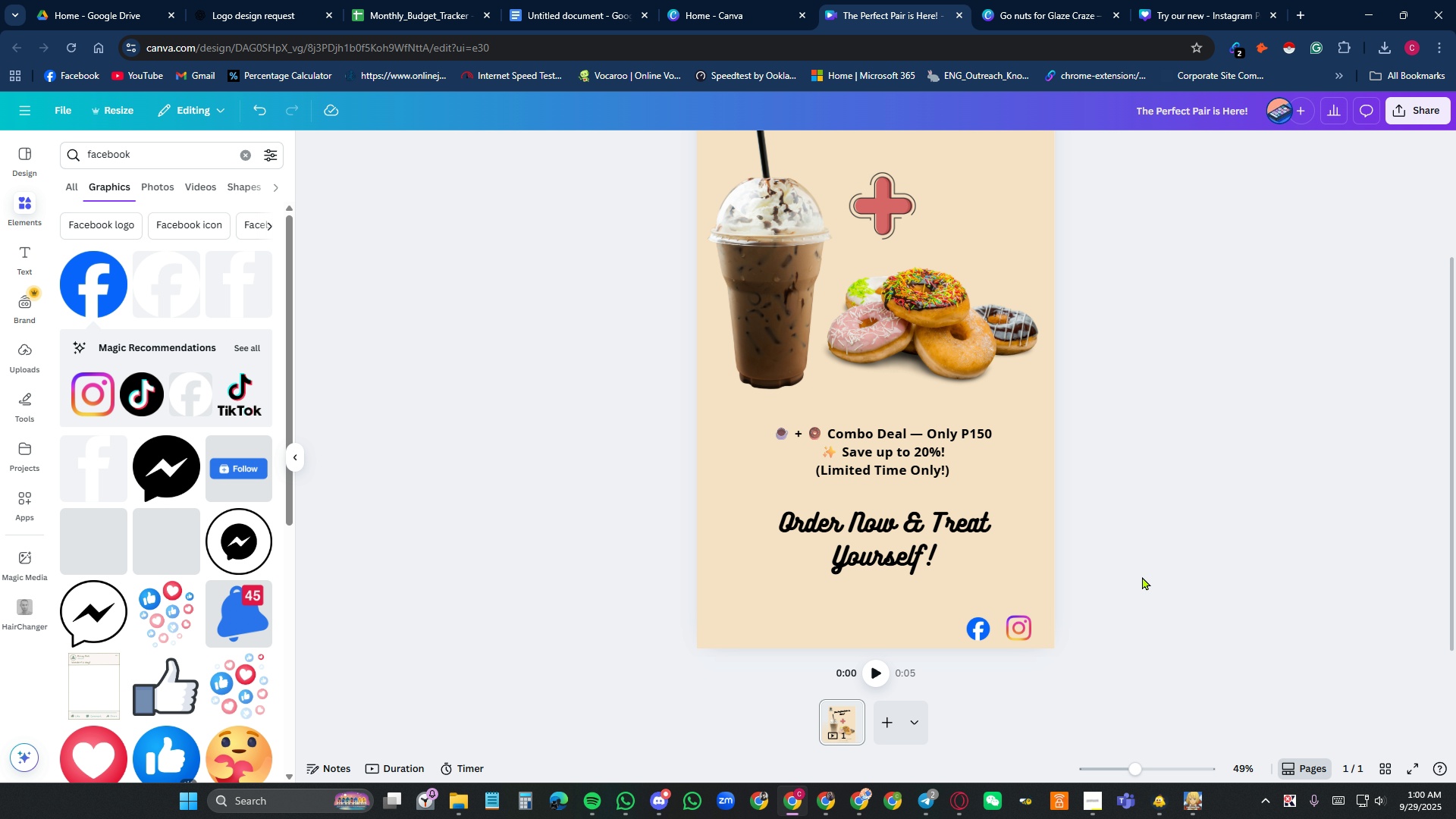 
scroll: coordinate [1150, 541], scroll_direction: up, amount: 7.0
 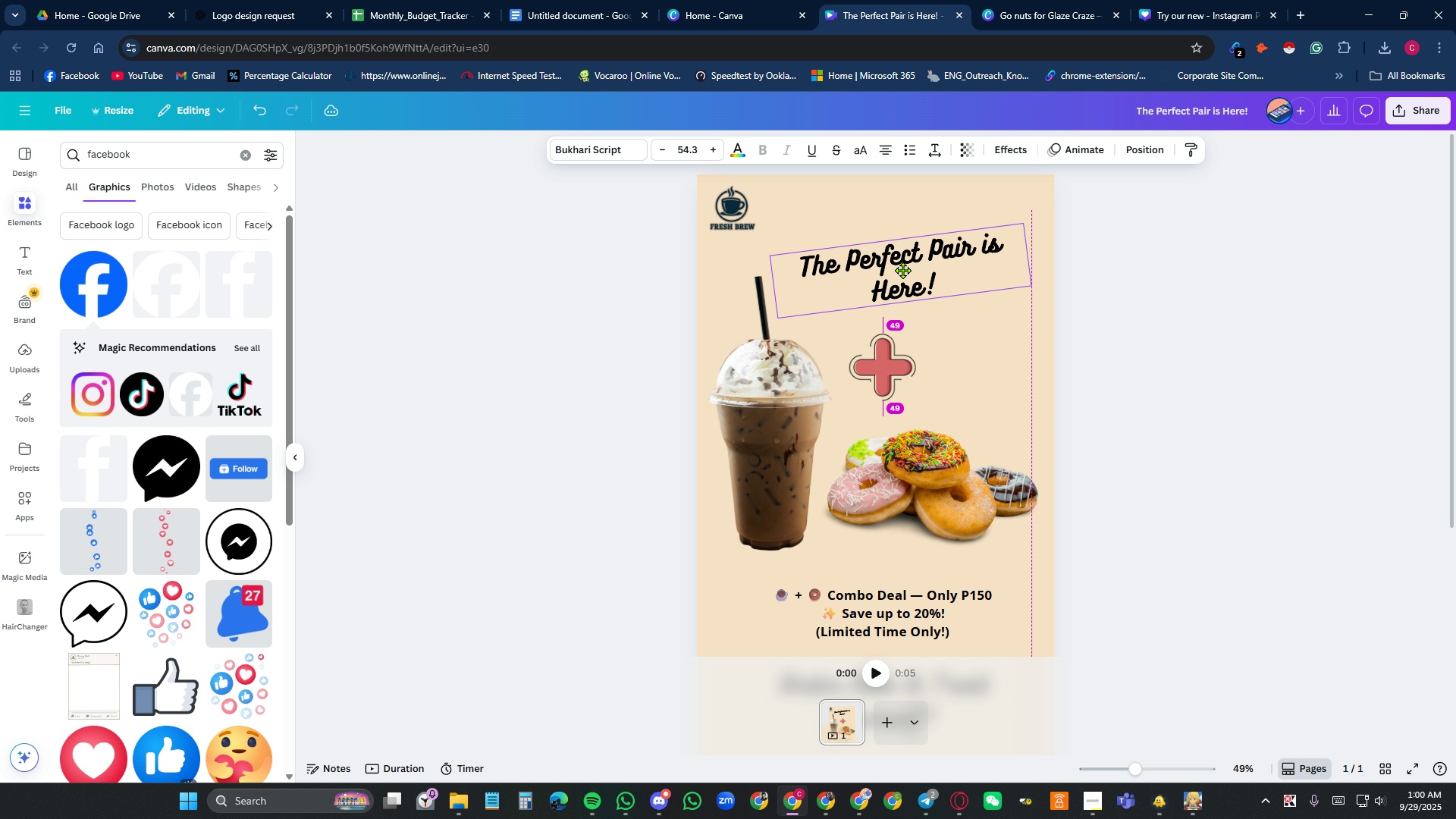 
left_click([1160, 504])
 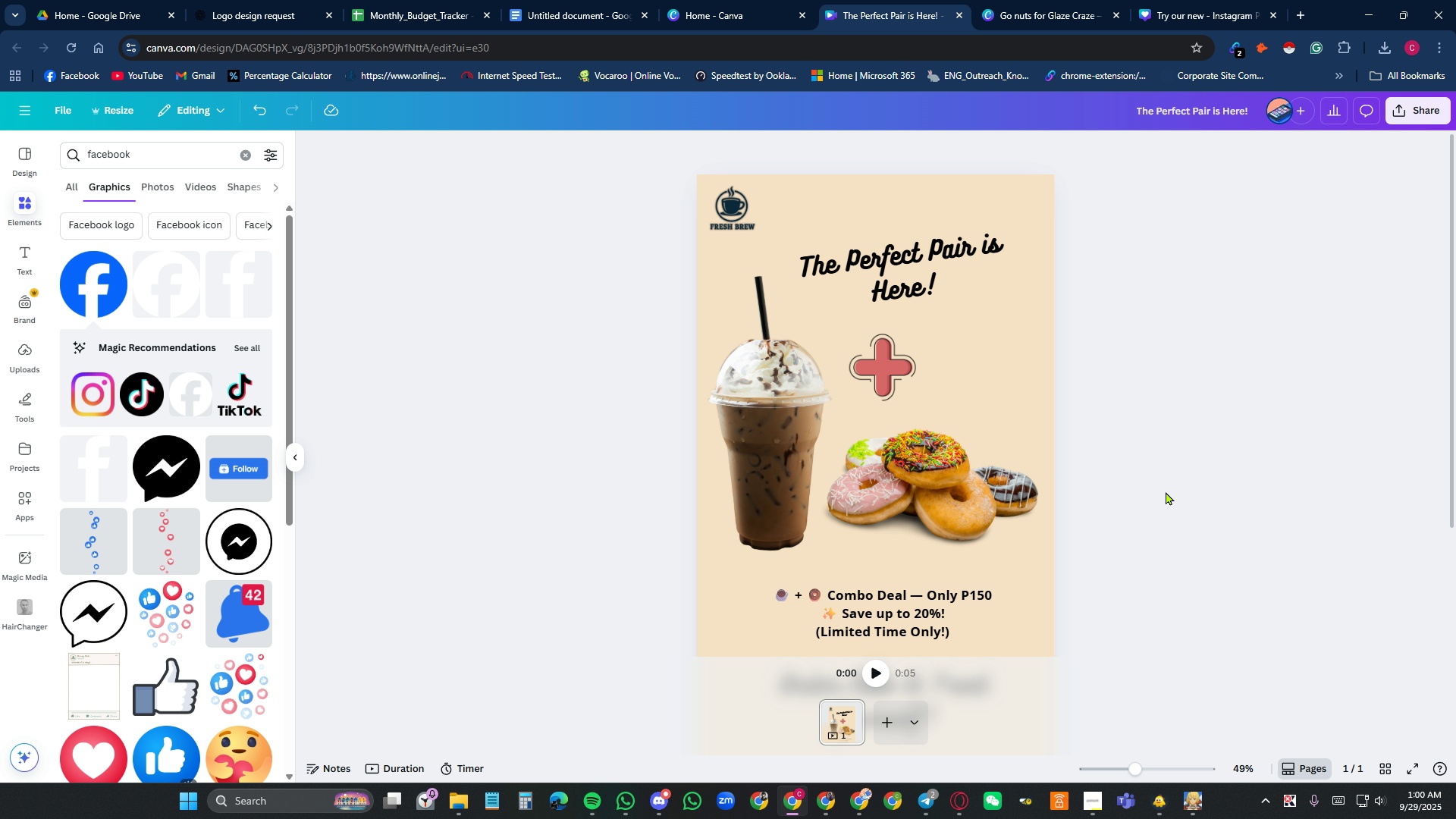 
scroll: coordinate [1166, 481], scroll_direction: down, amount: 3.0
 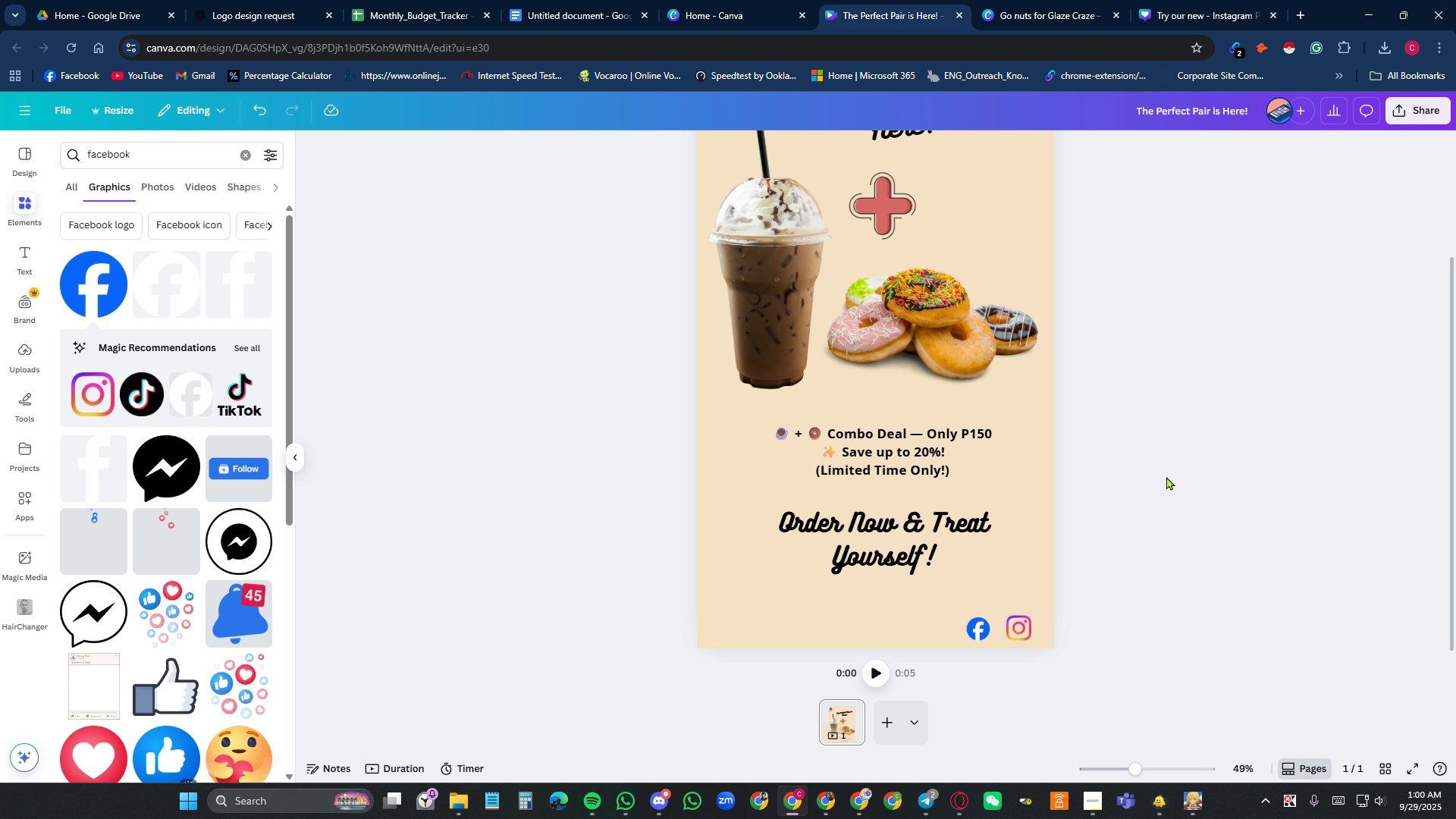 
scroll: coordinate [1165, 455], scroll_direction: none, amount: 0.0
 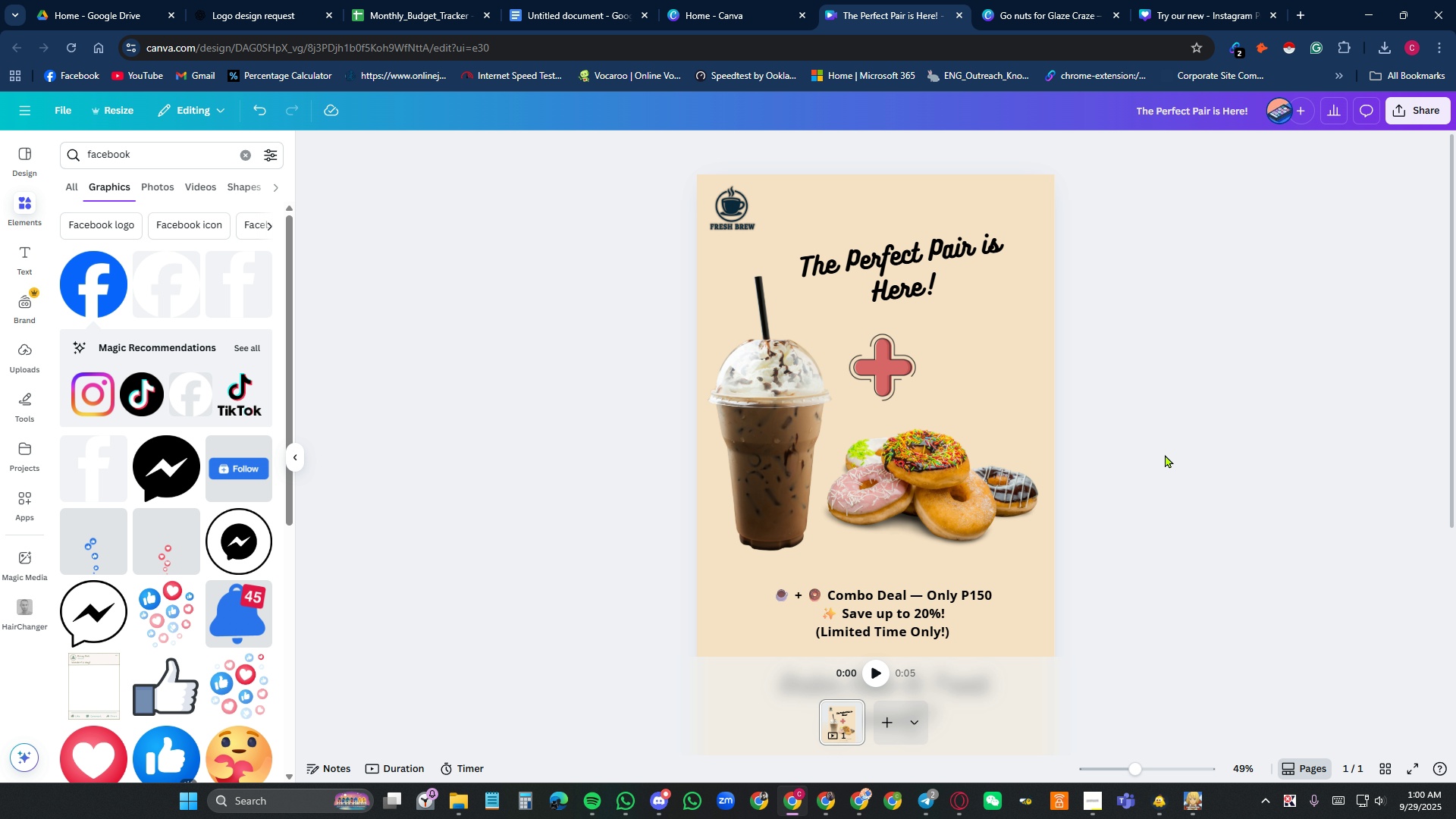 
scroll: coordinate [1165, 449], scroll_direction: down, amount: 6.0
 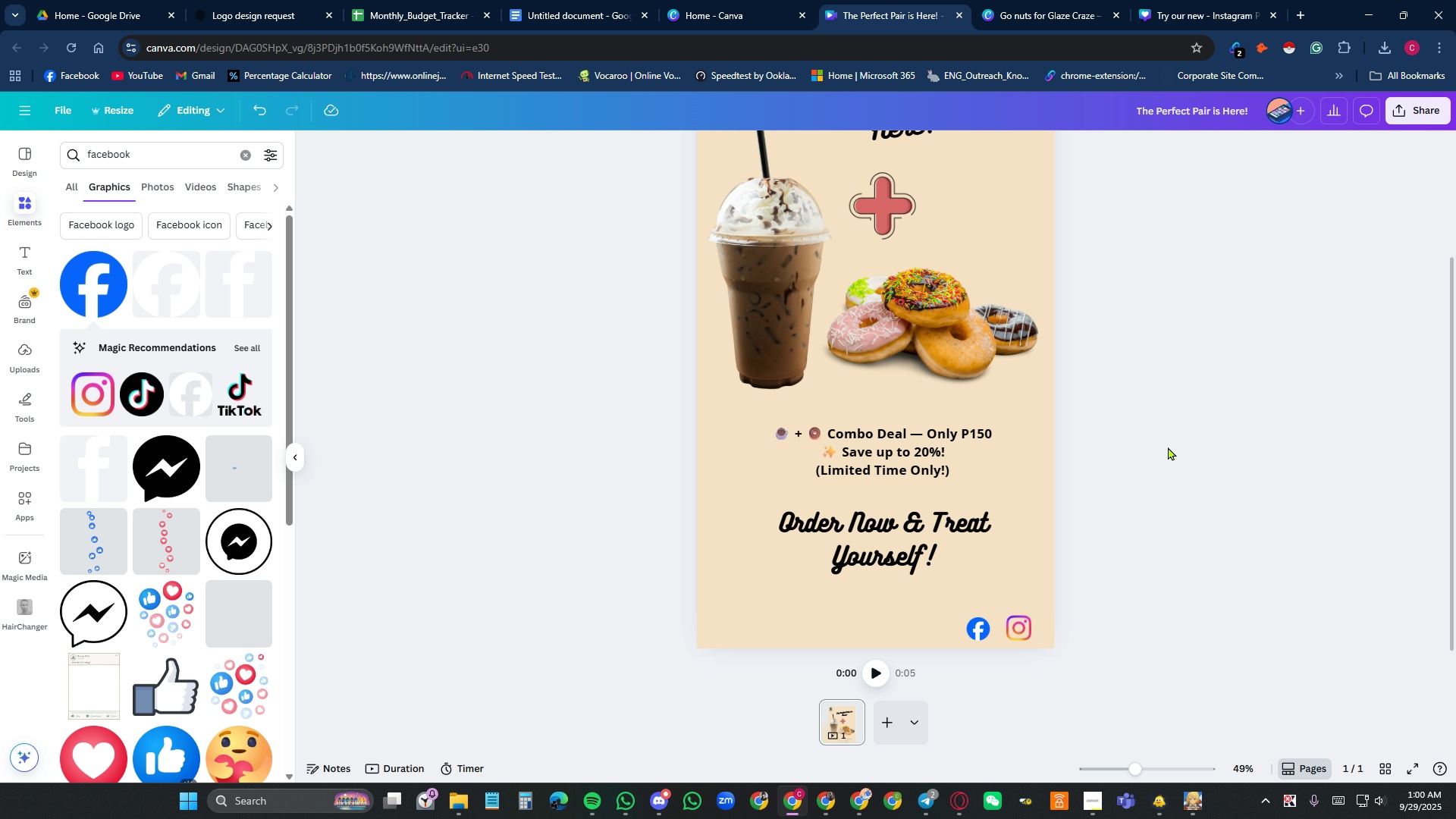 
scroll: coordinate [1172, 445], scroll_direction: up, amount: 7.0
 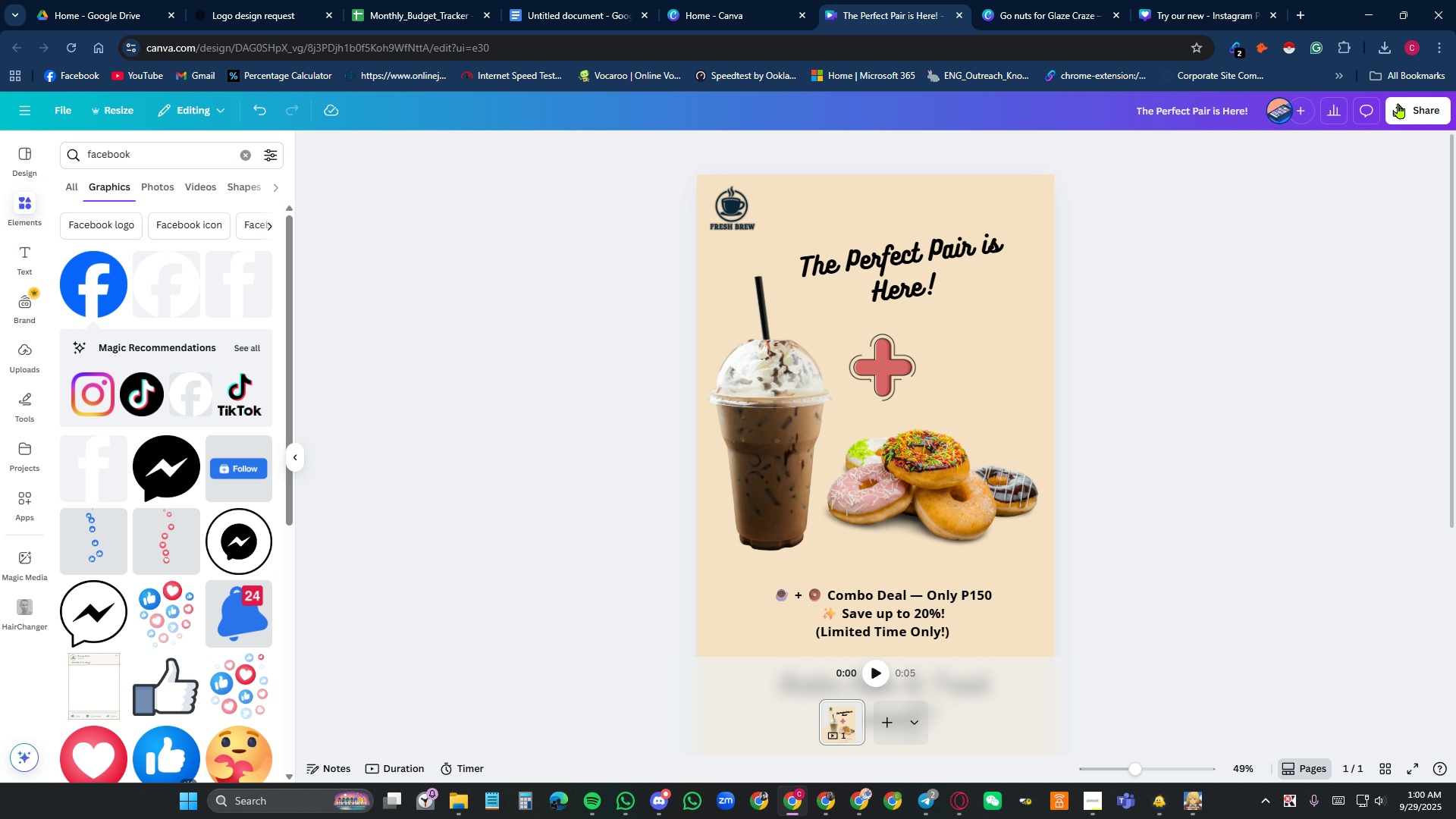 
left_click([1410, 110])
 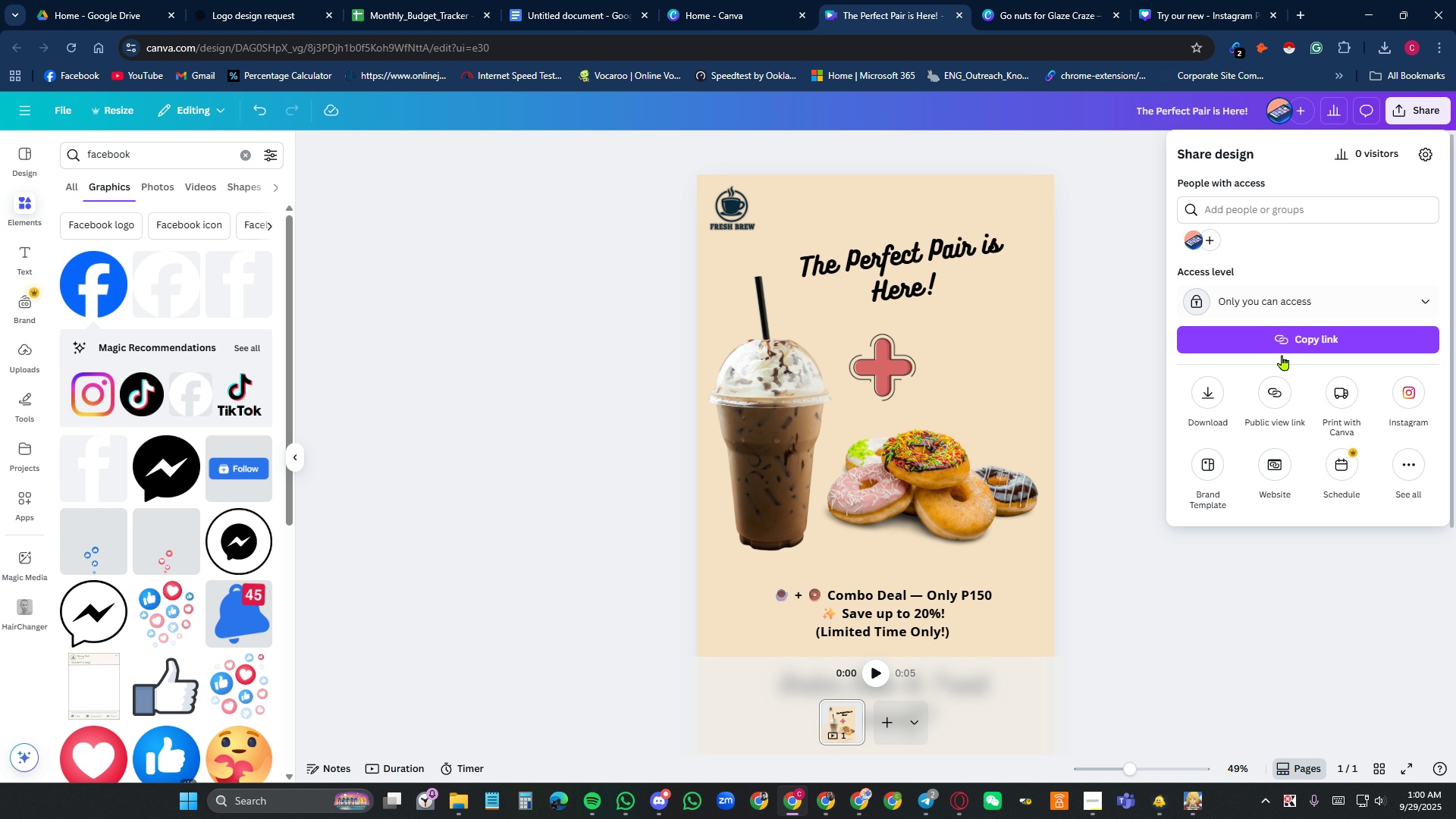 
left_click([1203, 393])
 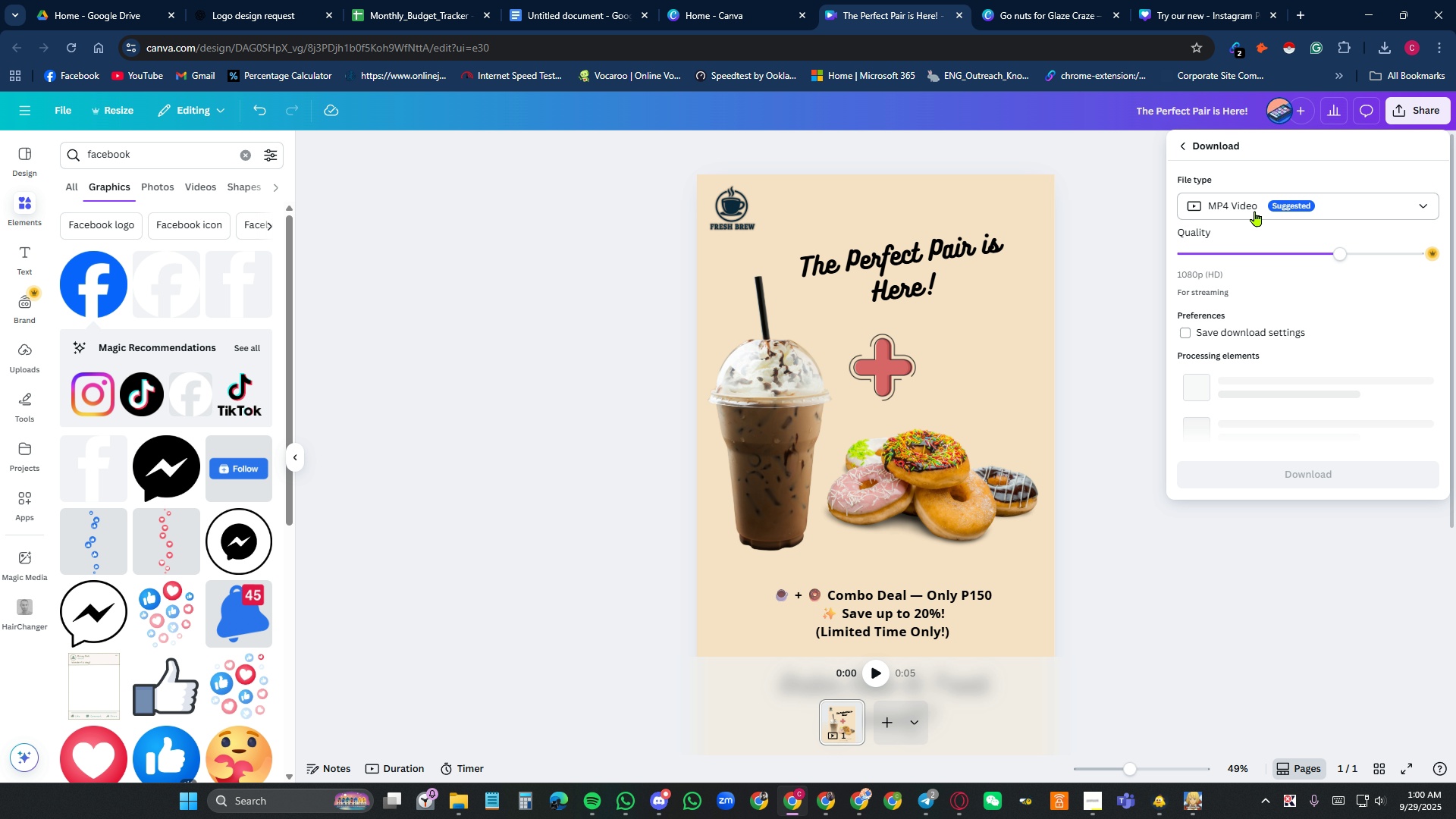 
left_click([1255, 211])
 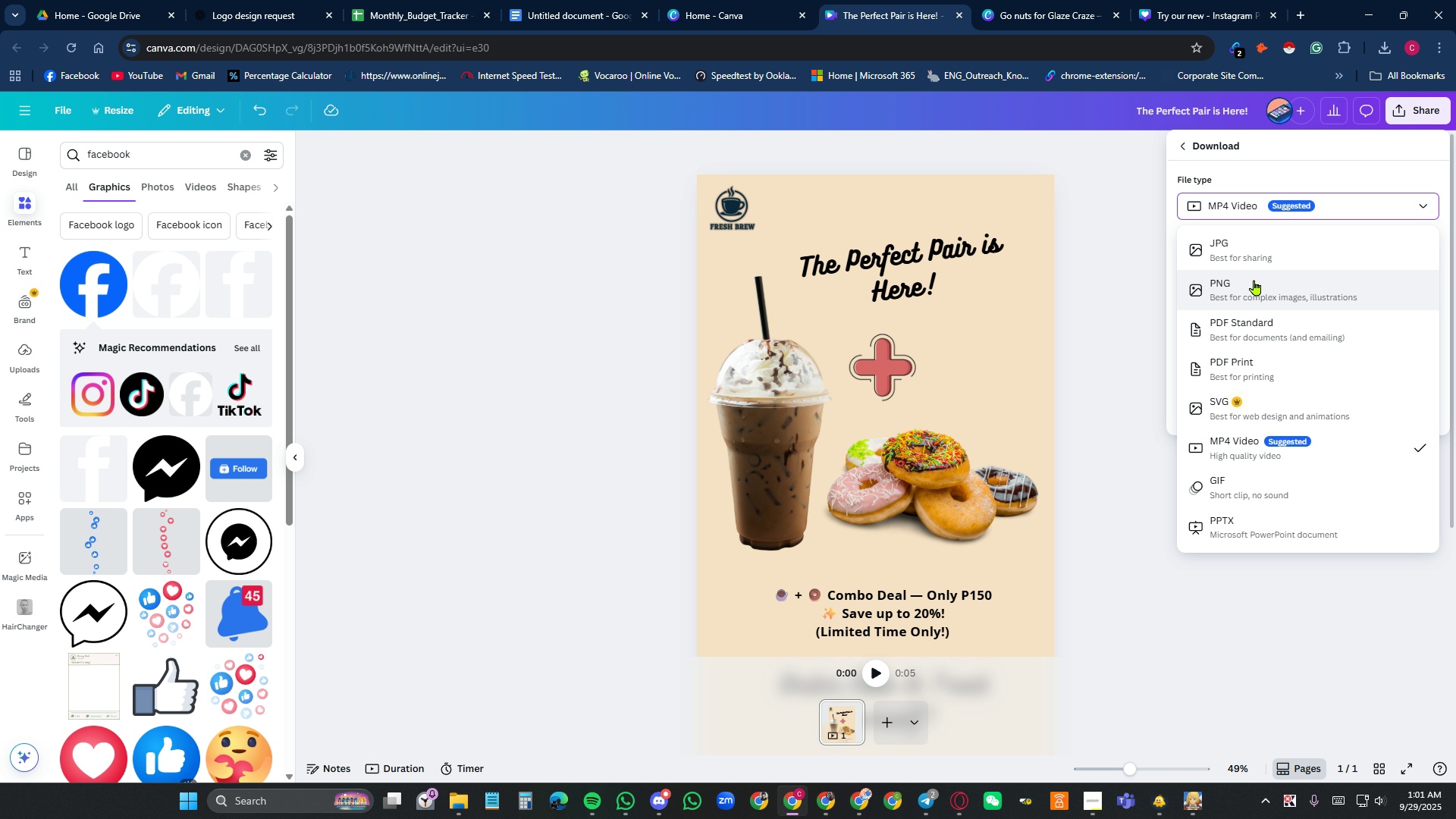 
left_click([1254, 280])
 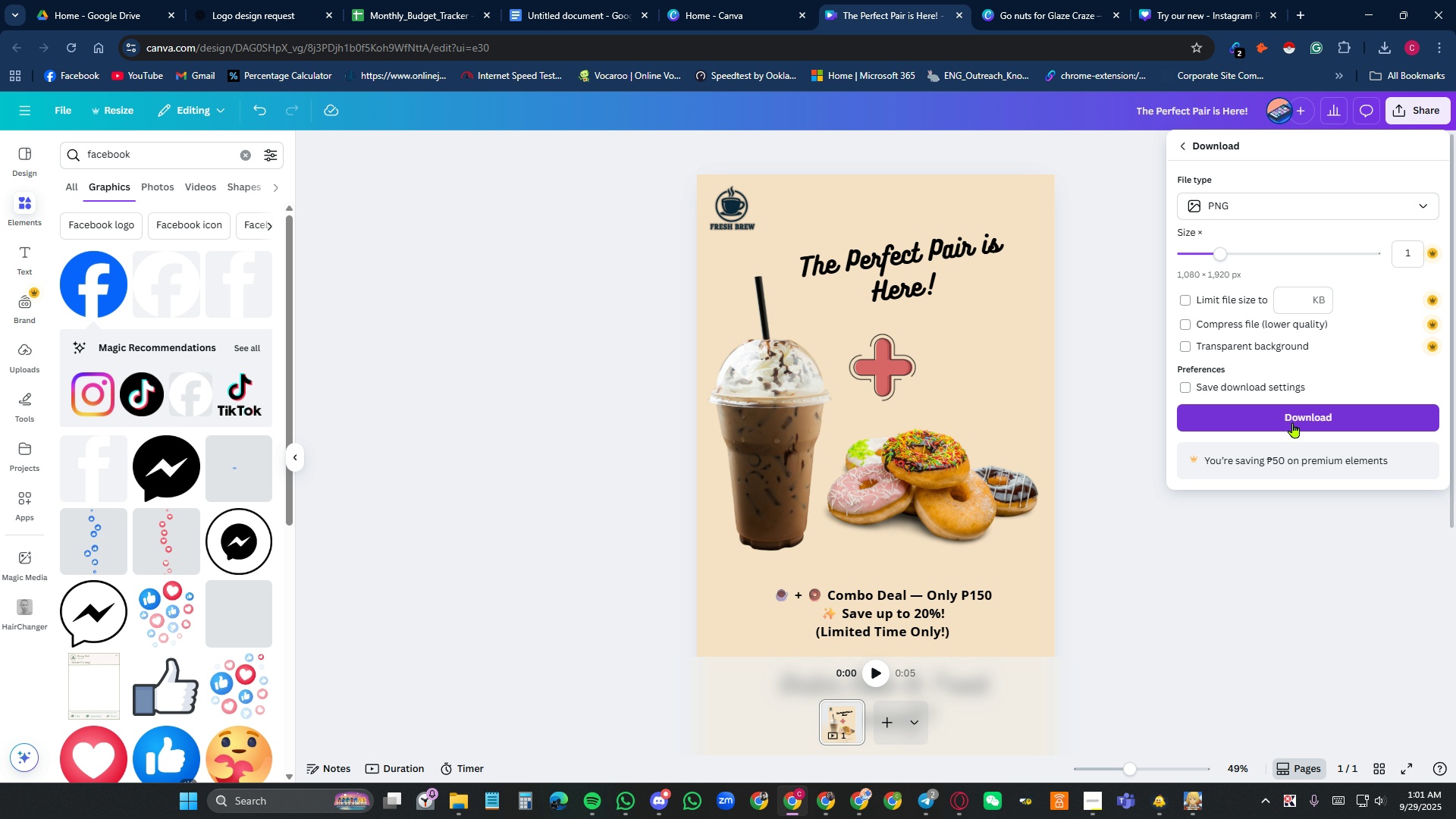 
left_click([1294, 420])